 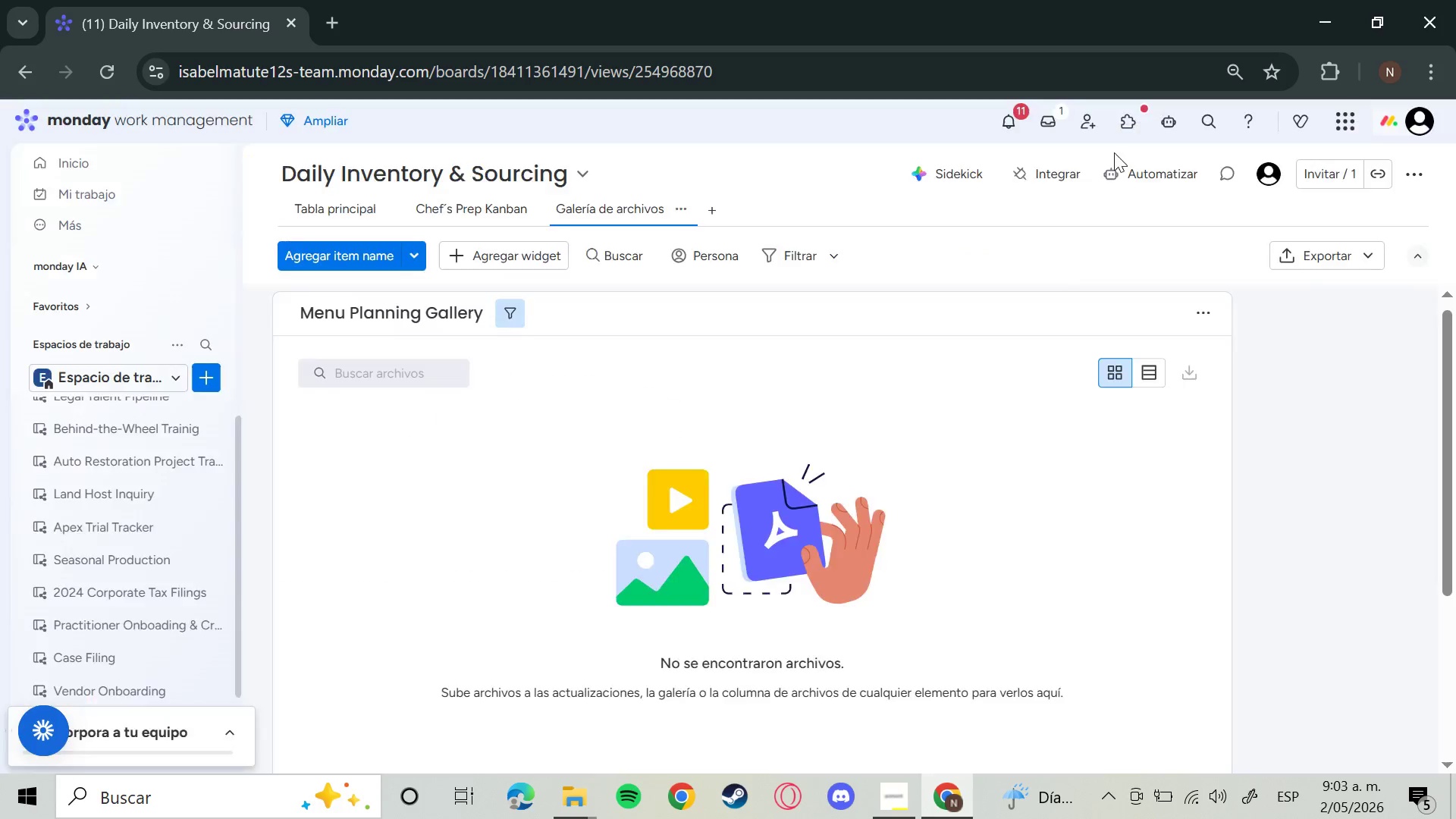 
left_click([676, 207])
 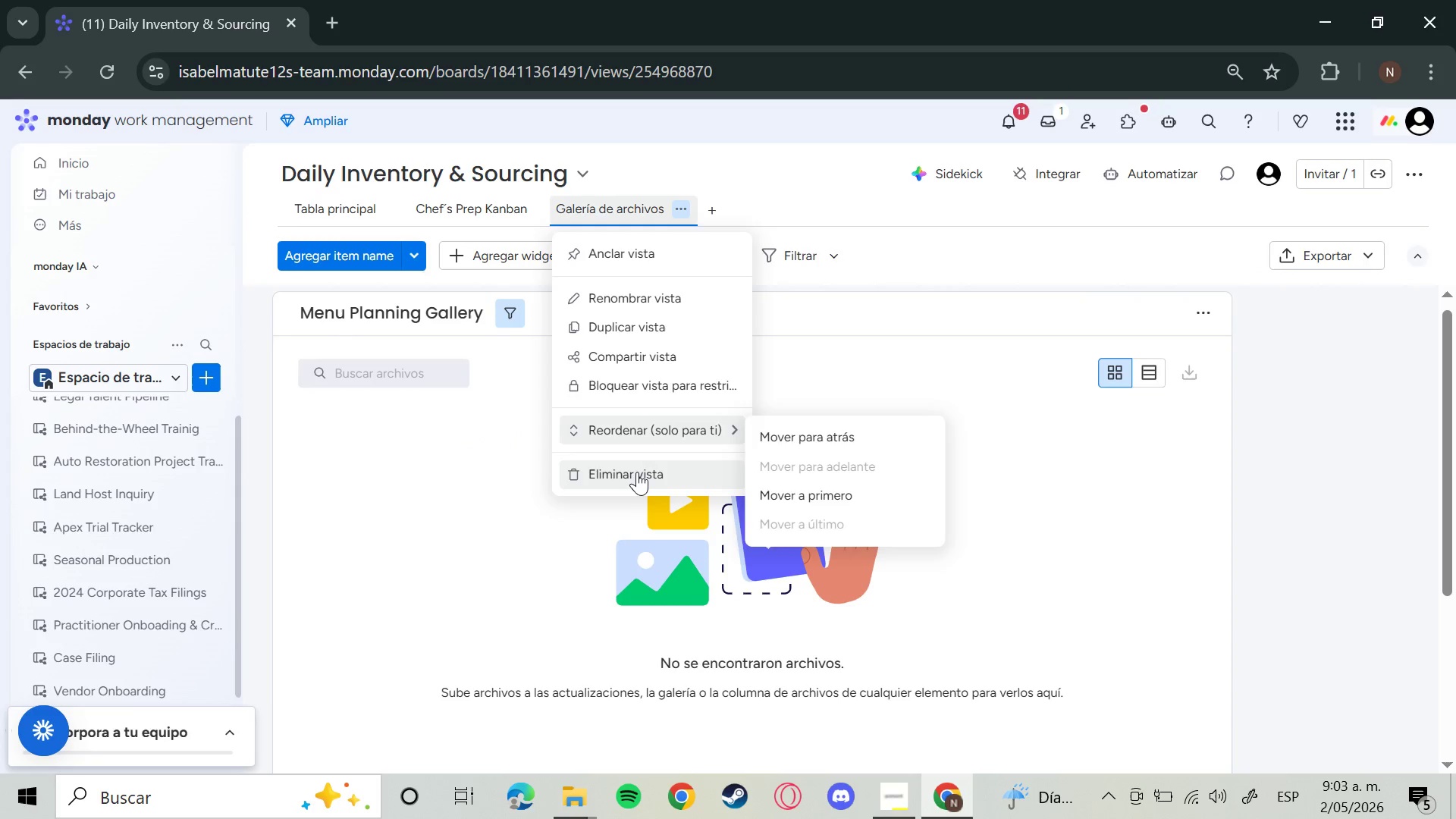 
left_click([636, 475])
 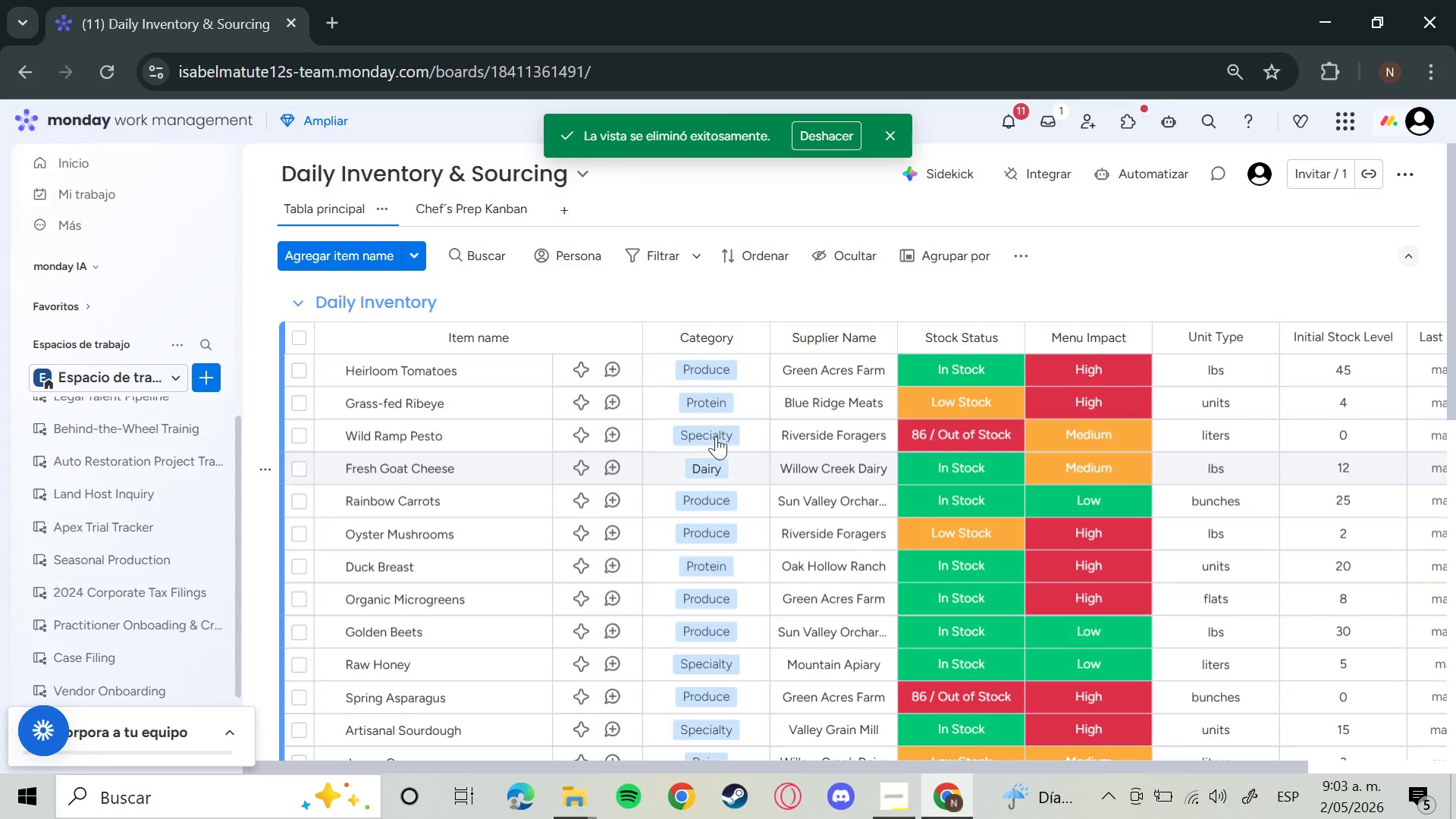 
left_click([563, 206])
 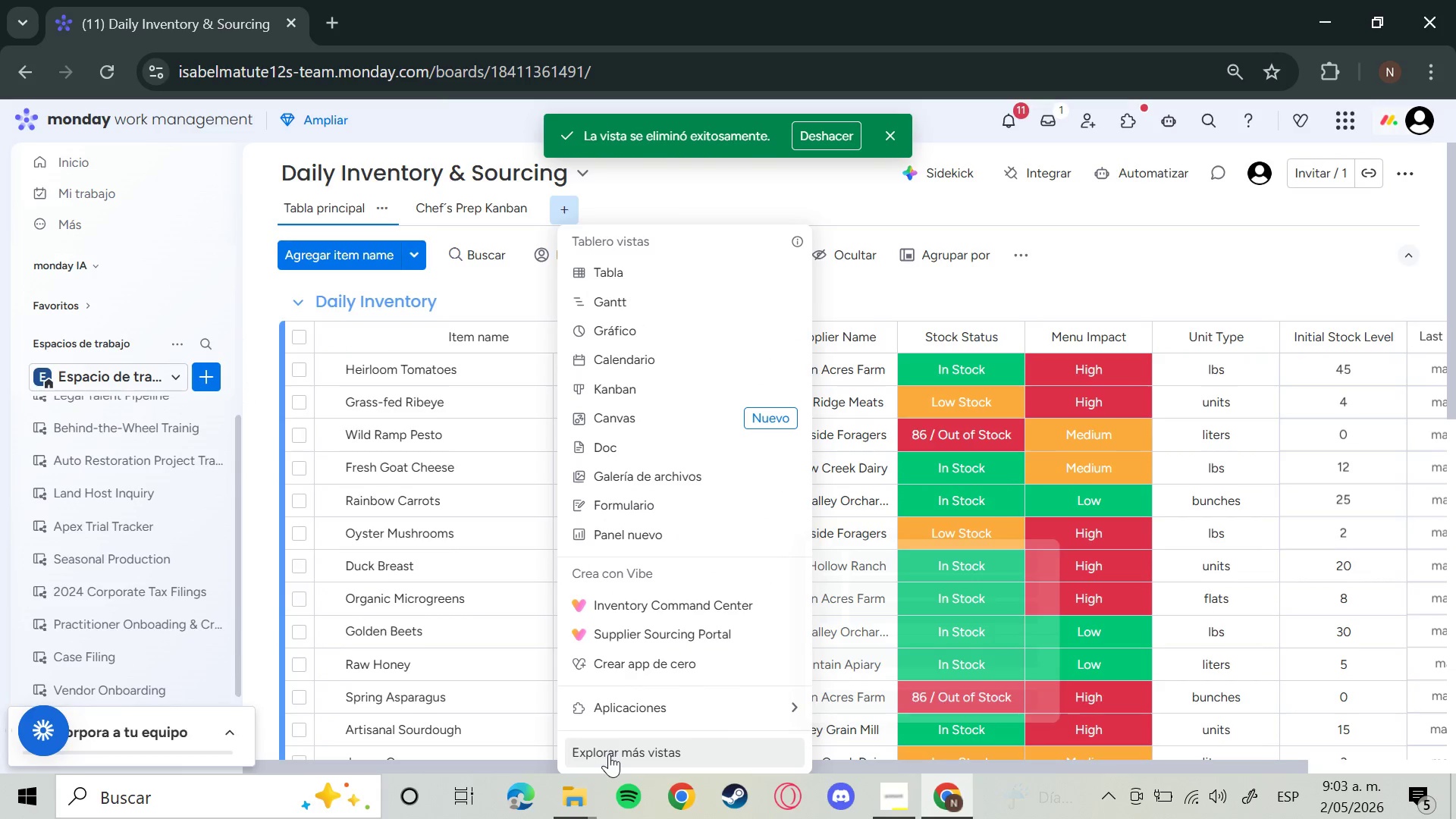 
wait(9.3)
 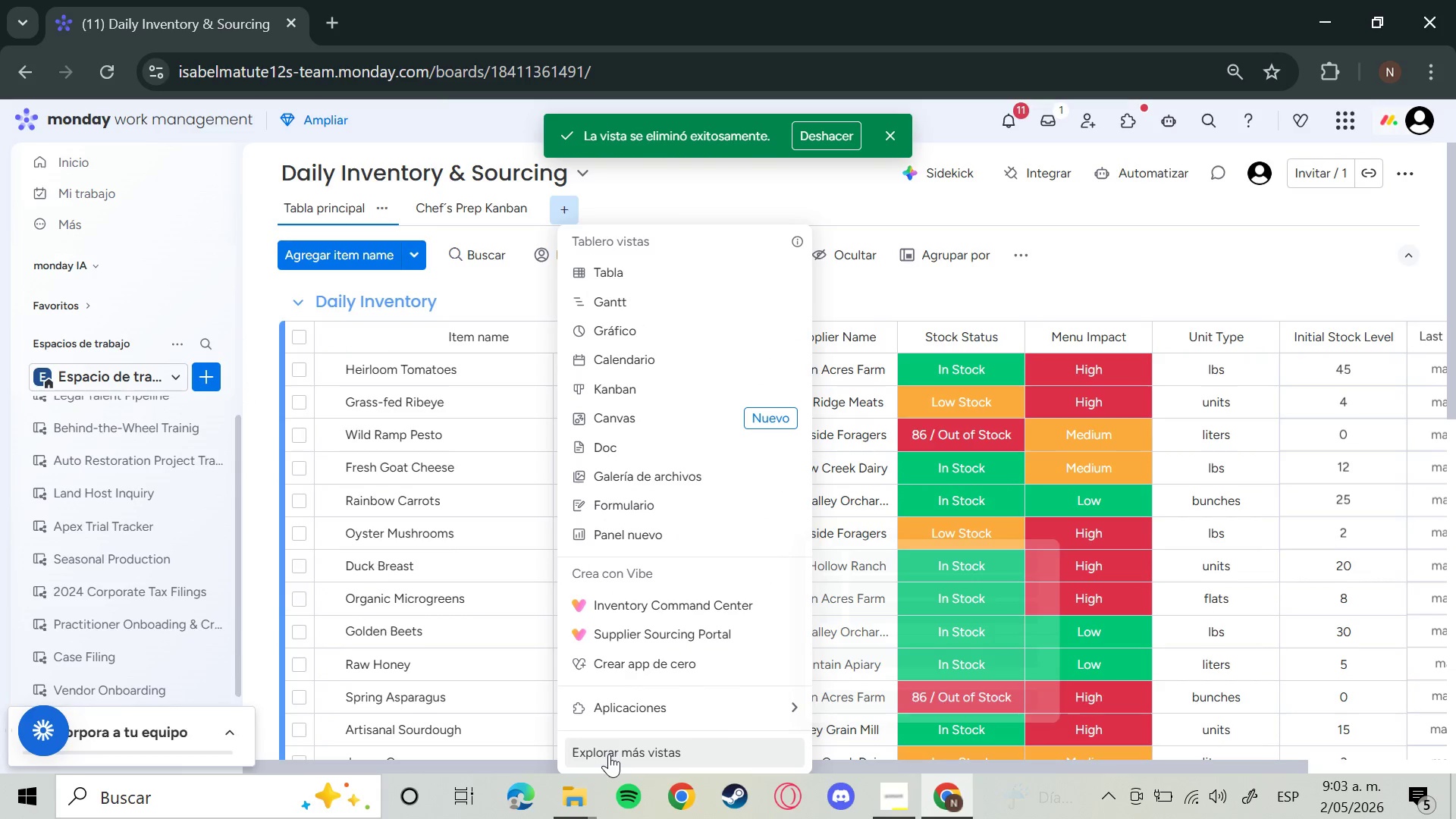 
left_click([644, 747])
 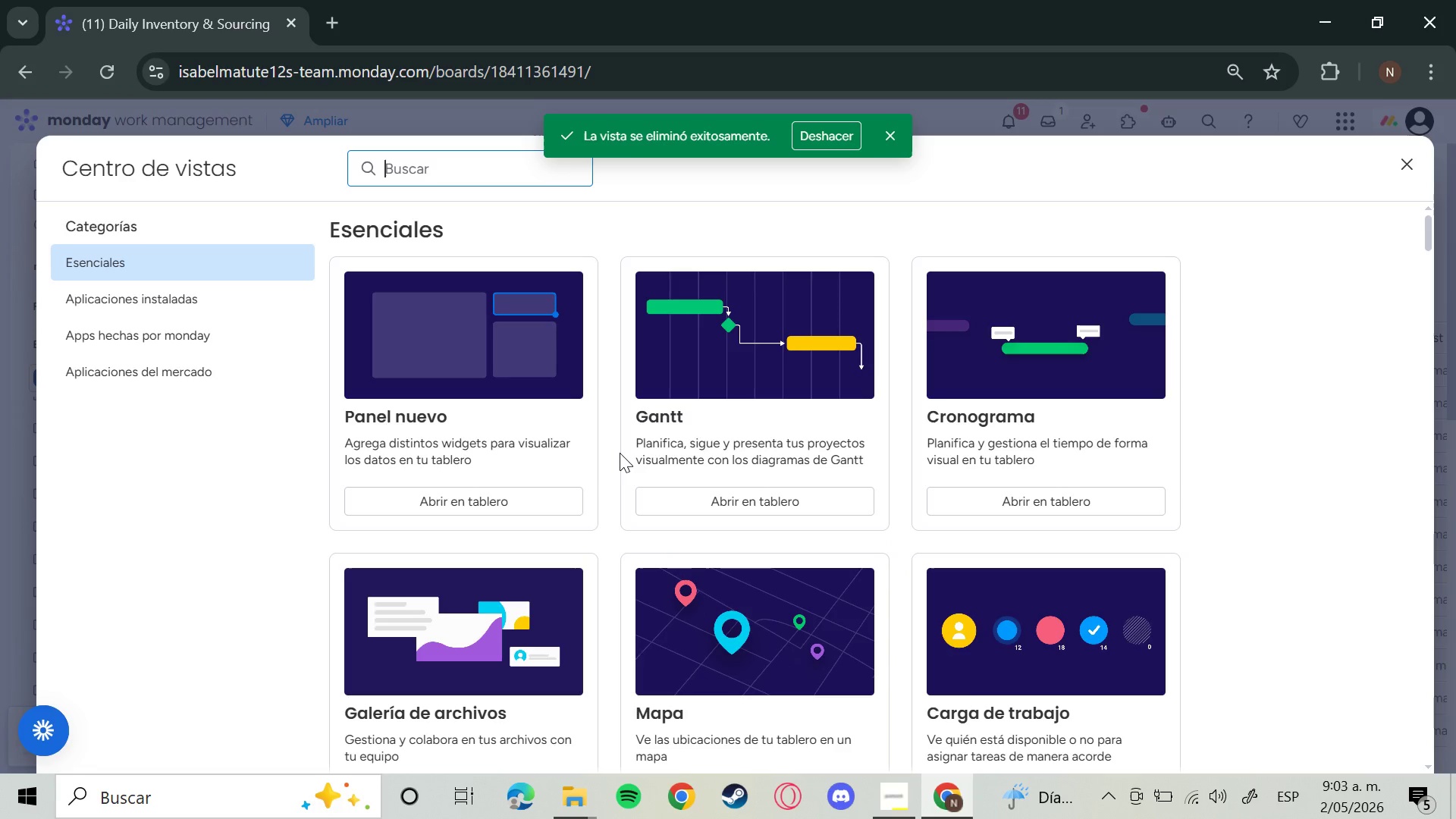 
scroll: coordinate [621, 449], scroll_direction: down, amount: 4.0
 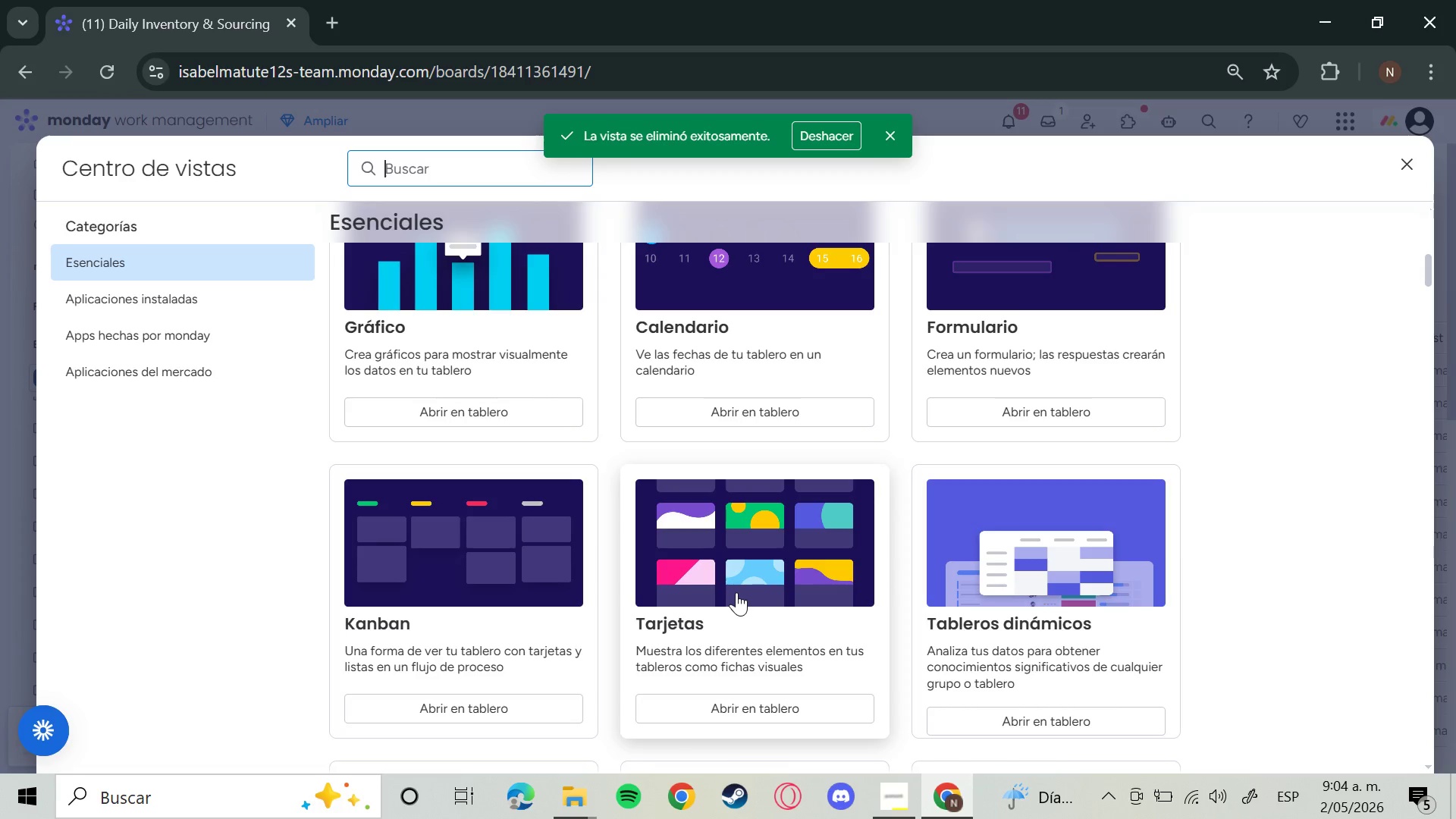 
wait(5.85)
 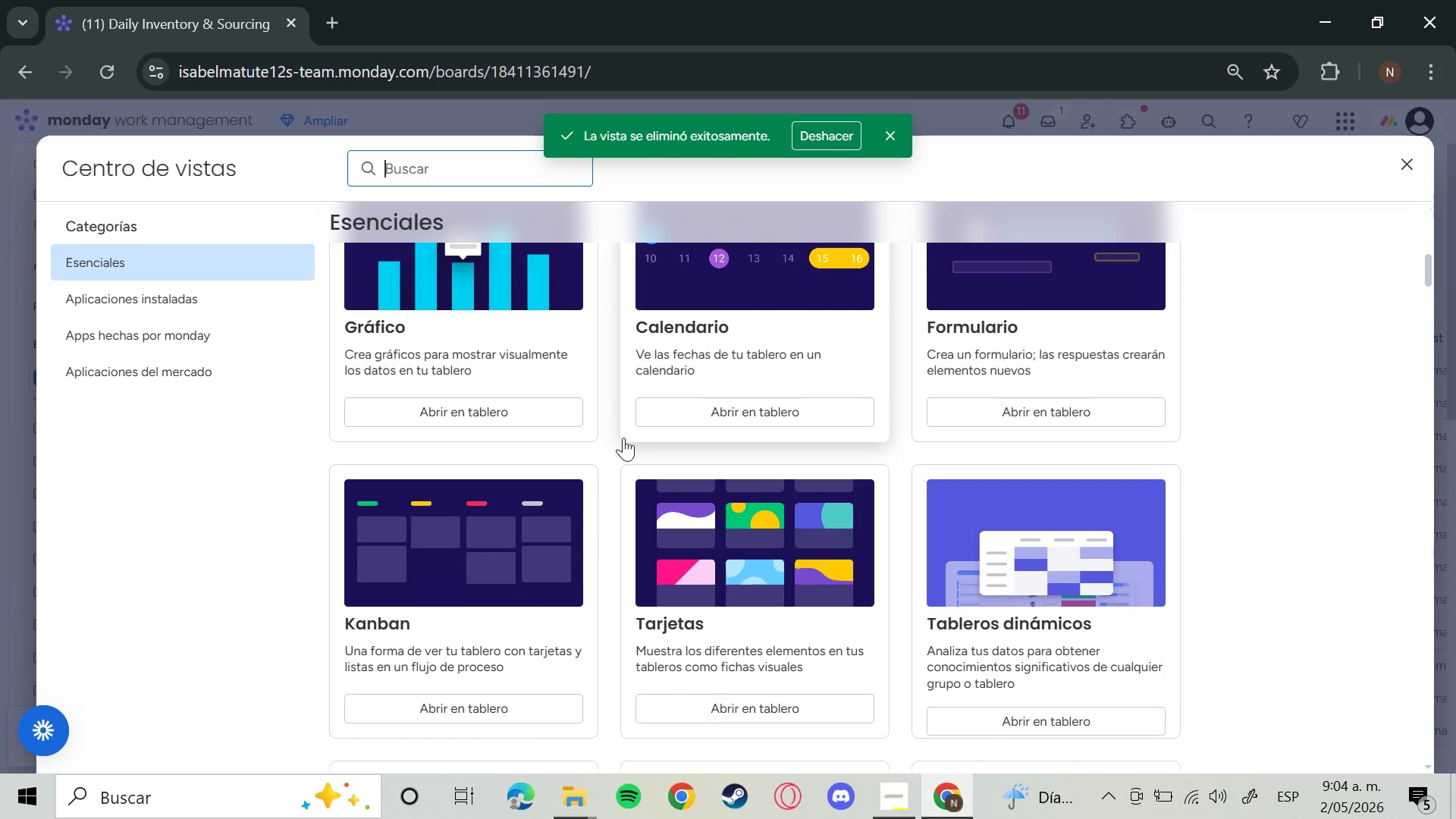 
scroll: coordinate [828, 394], scroll_direction: down, amount: 12.0
 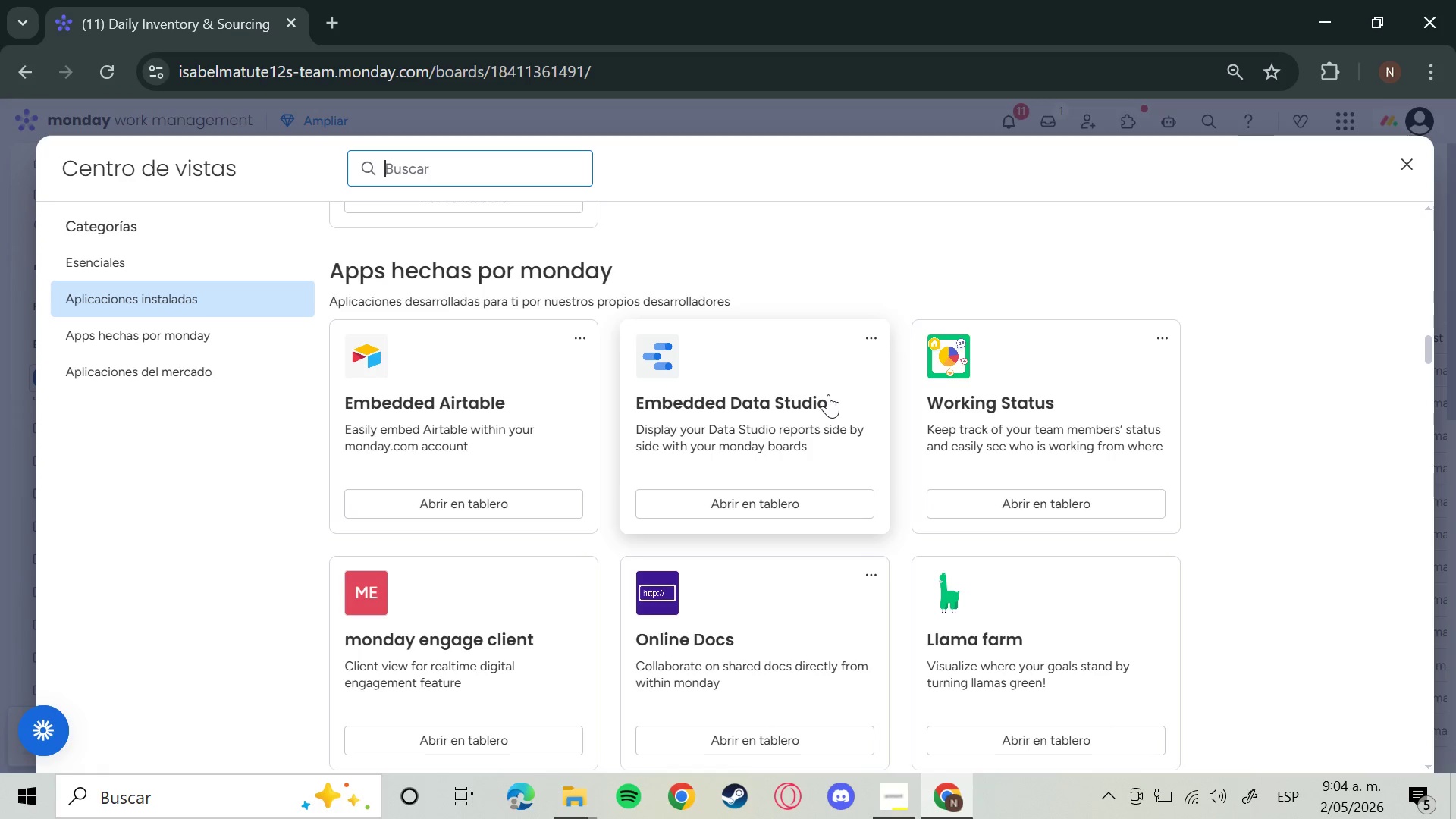 
wait(46.48)
 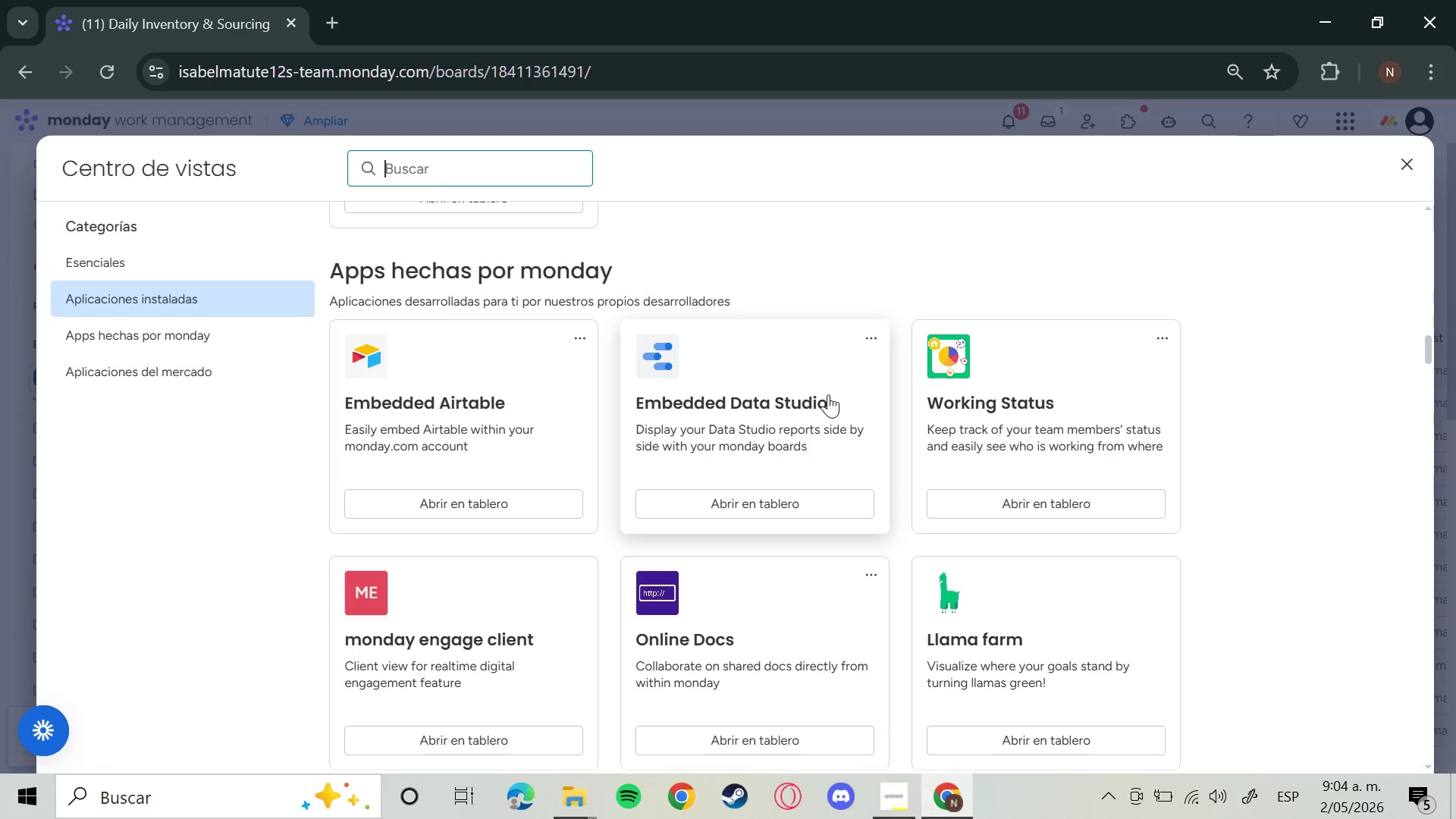 
scroll: coordinate [891, 493], scroll_direction: up, amount: 8.0
 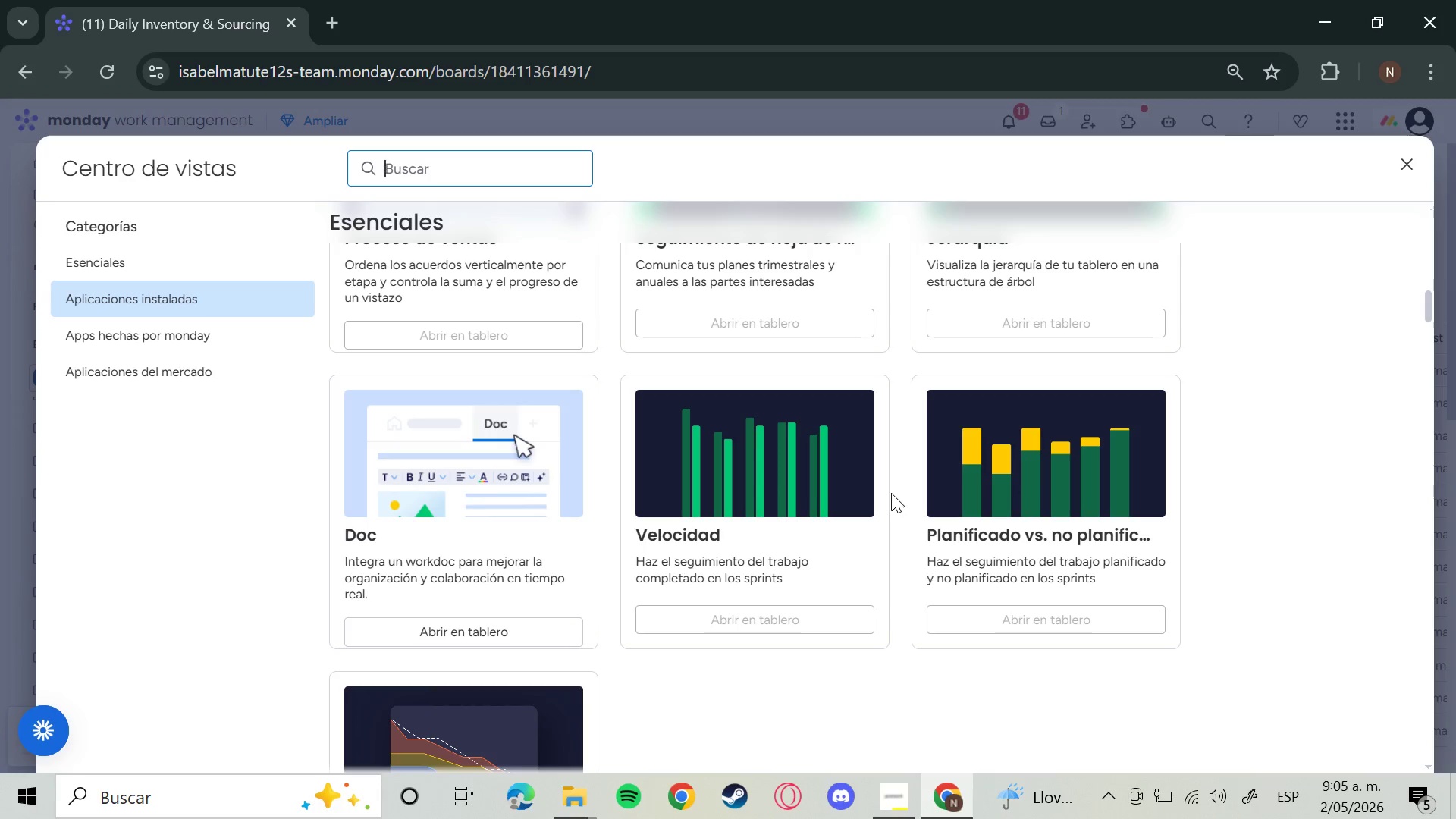 
wait(14.72)
 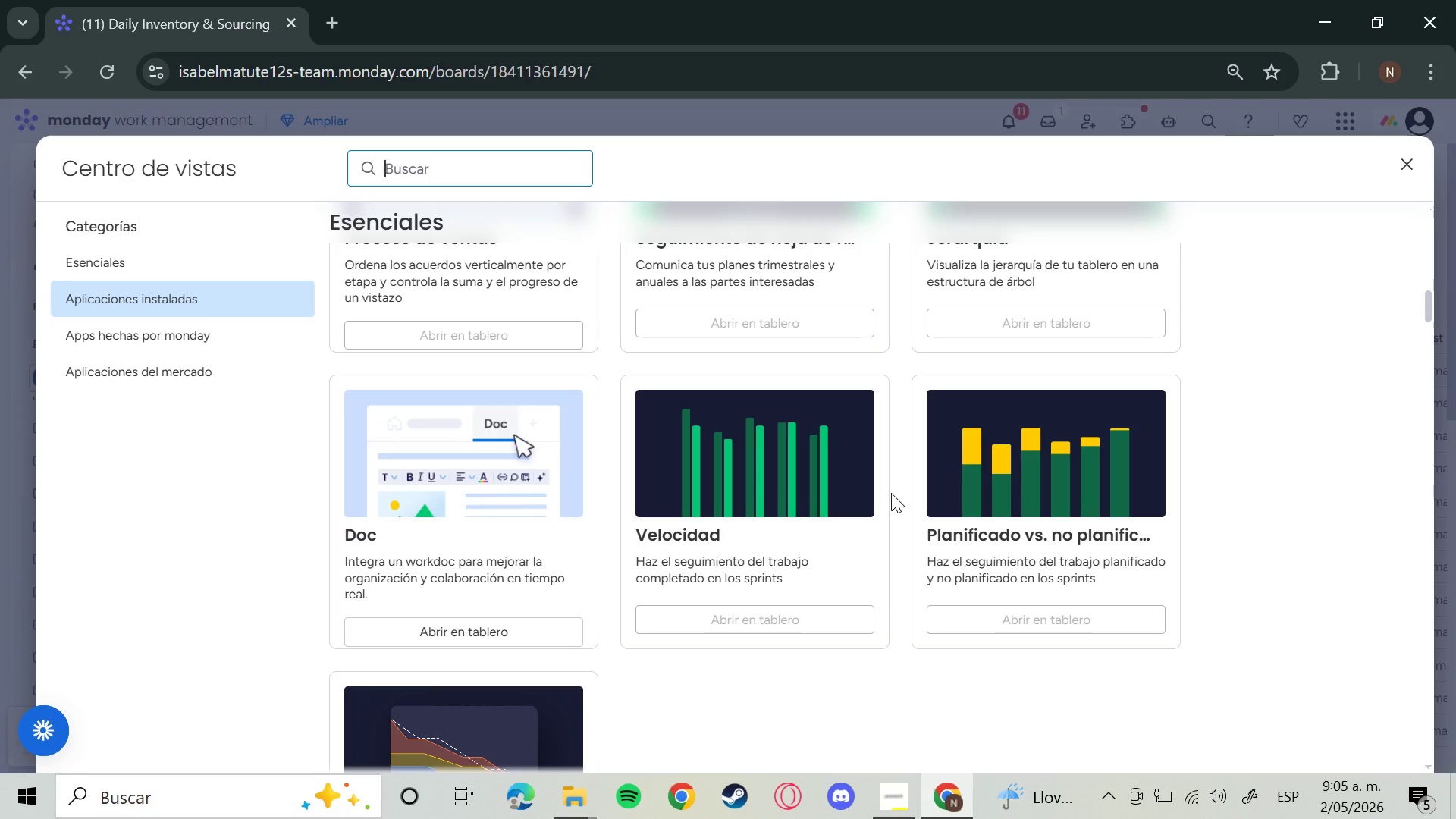 
scroll: coordinate [686, 415], scroll_direction: up, amount: 11.0
 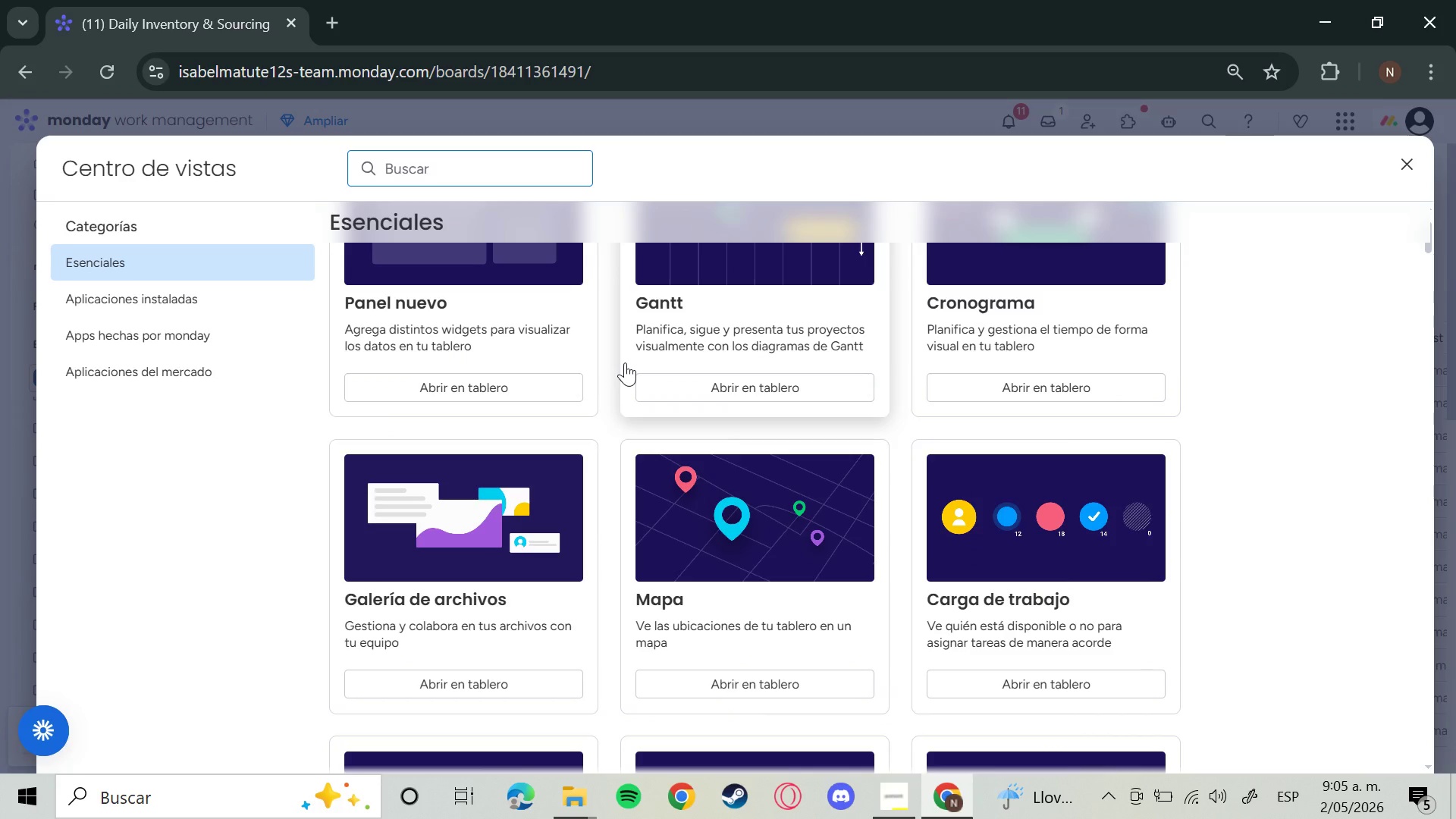 
type(gs)
key(Backspace)
type(ale)
 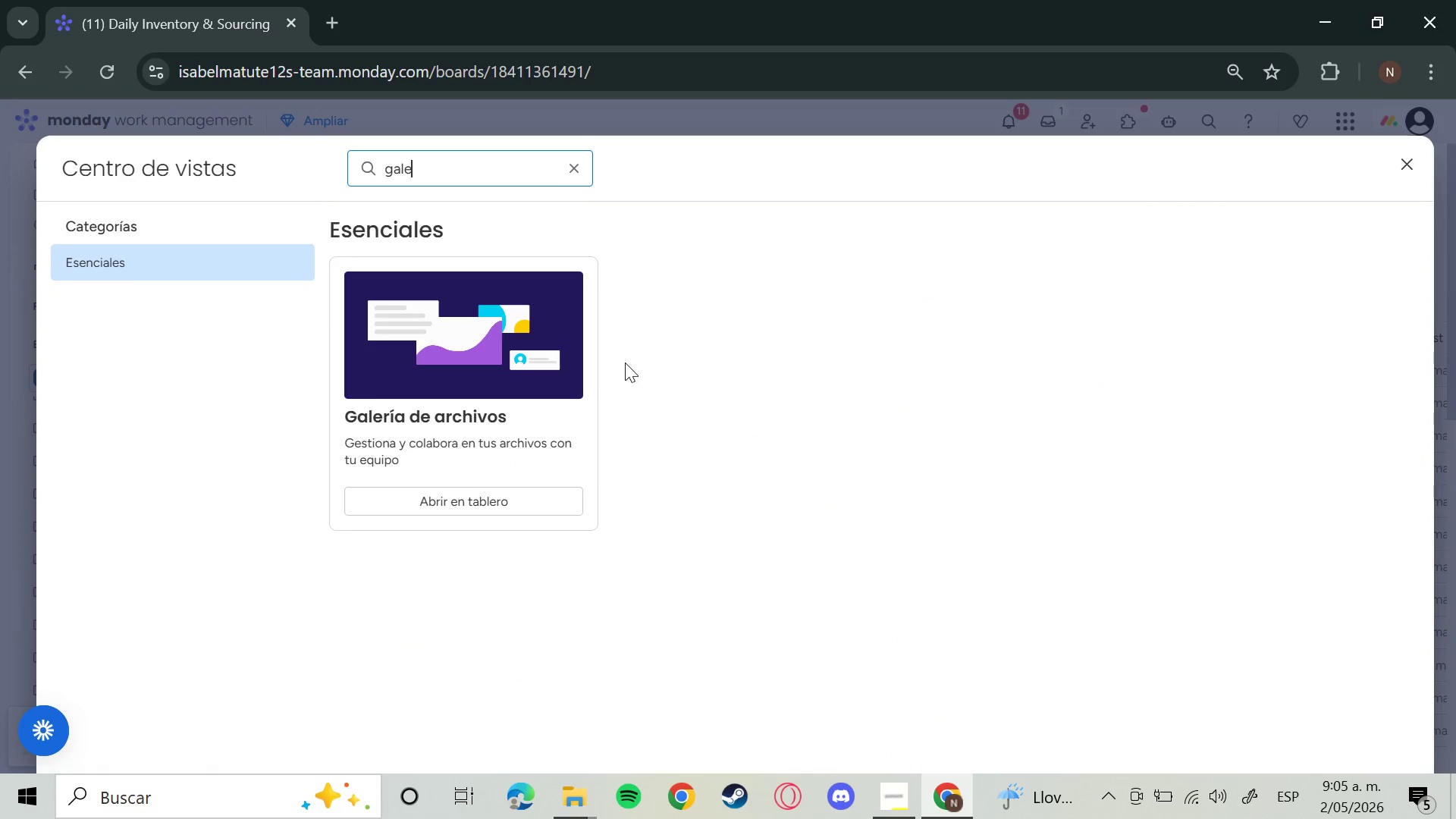 
hold_key(key=Backspace, duration=1.16)
 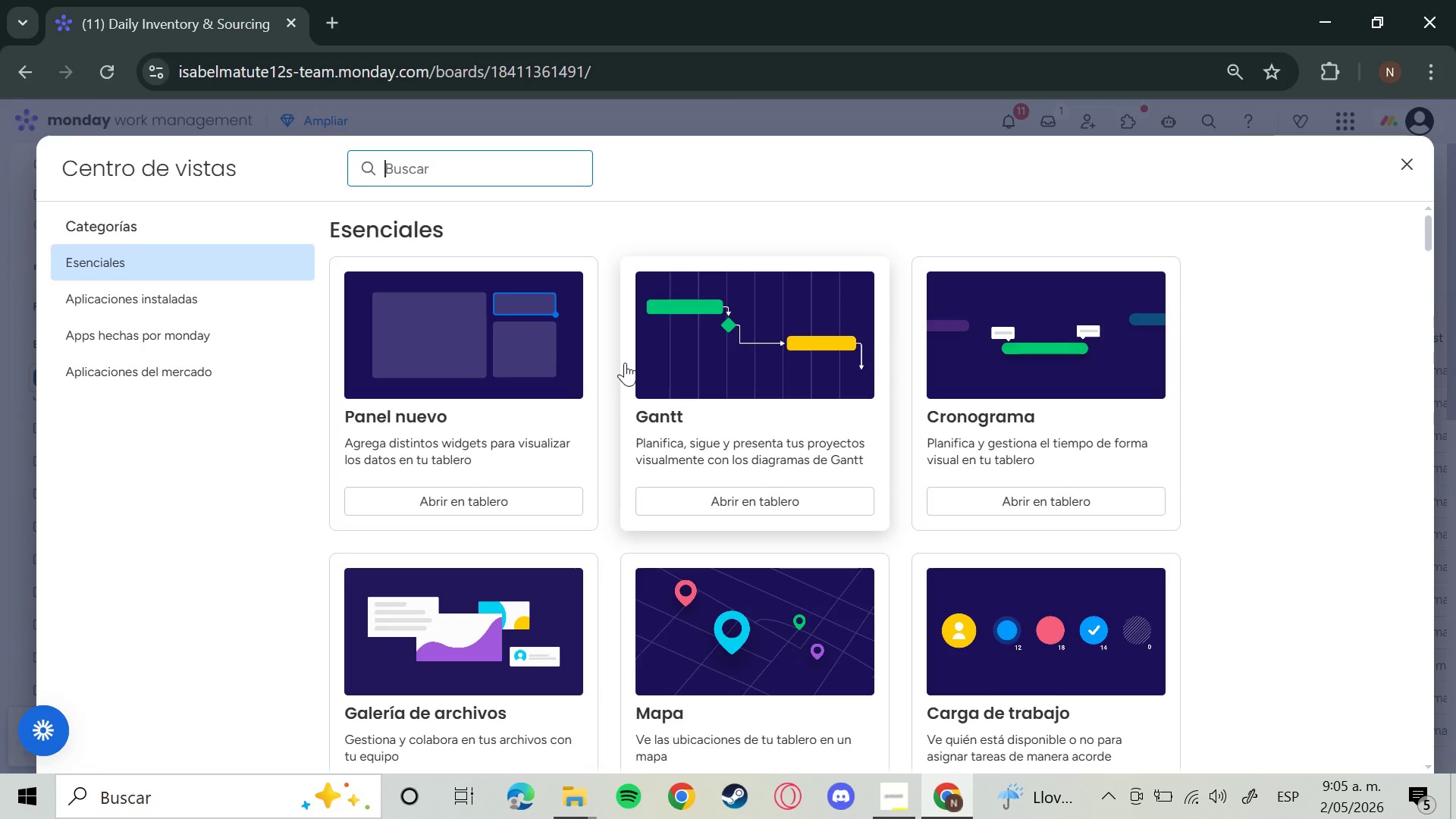 
key(Backspace)
 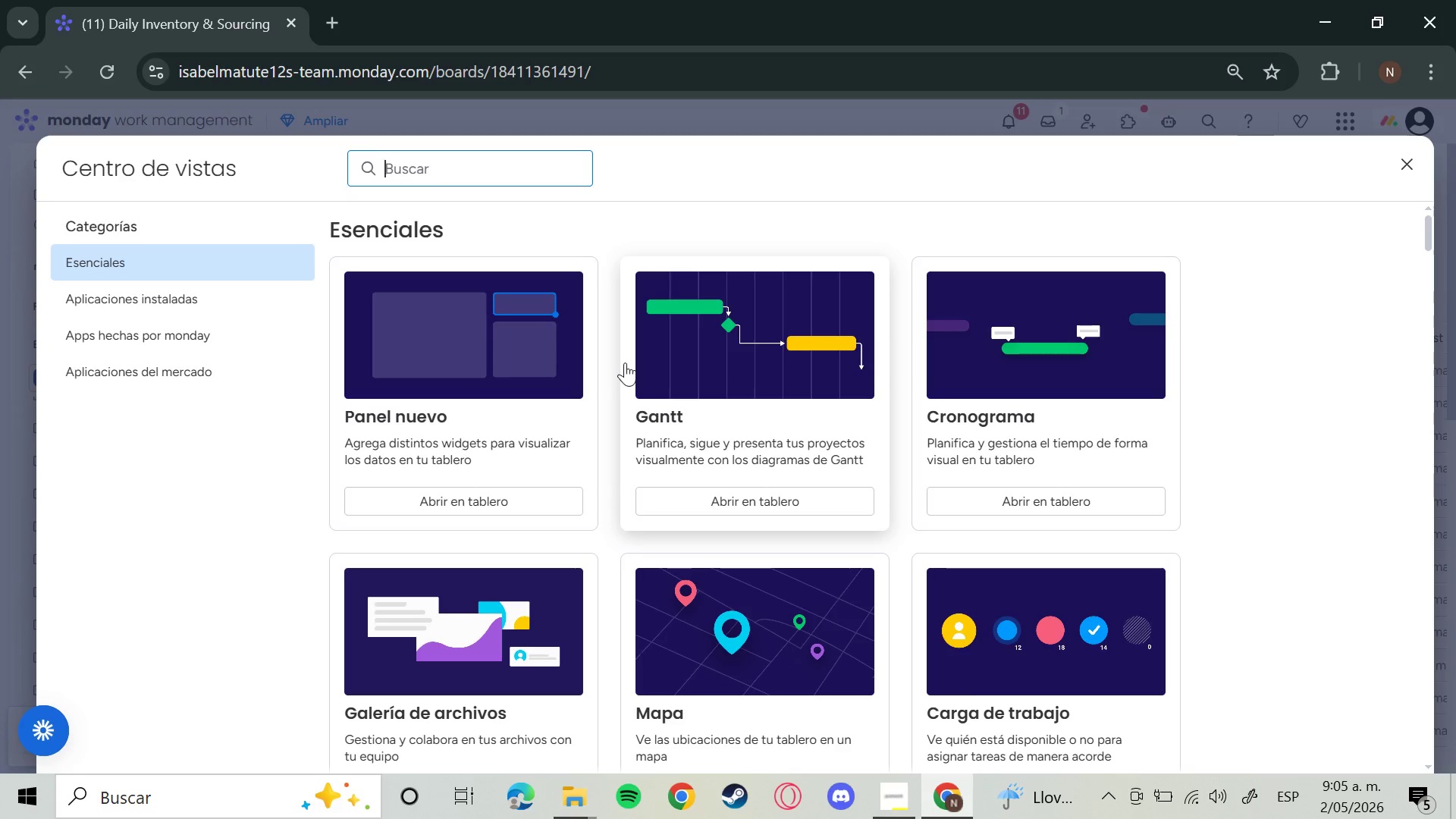 
wait(13.64)
 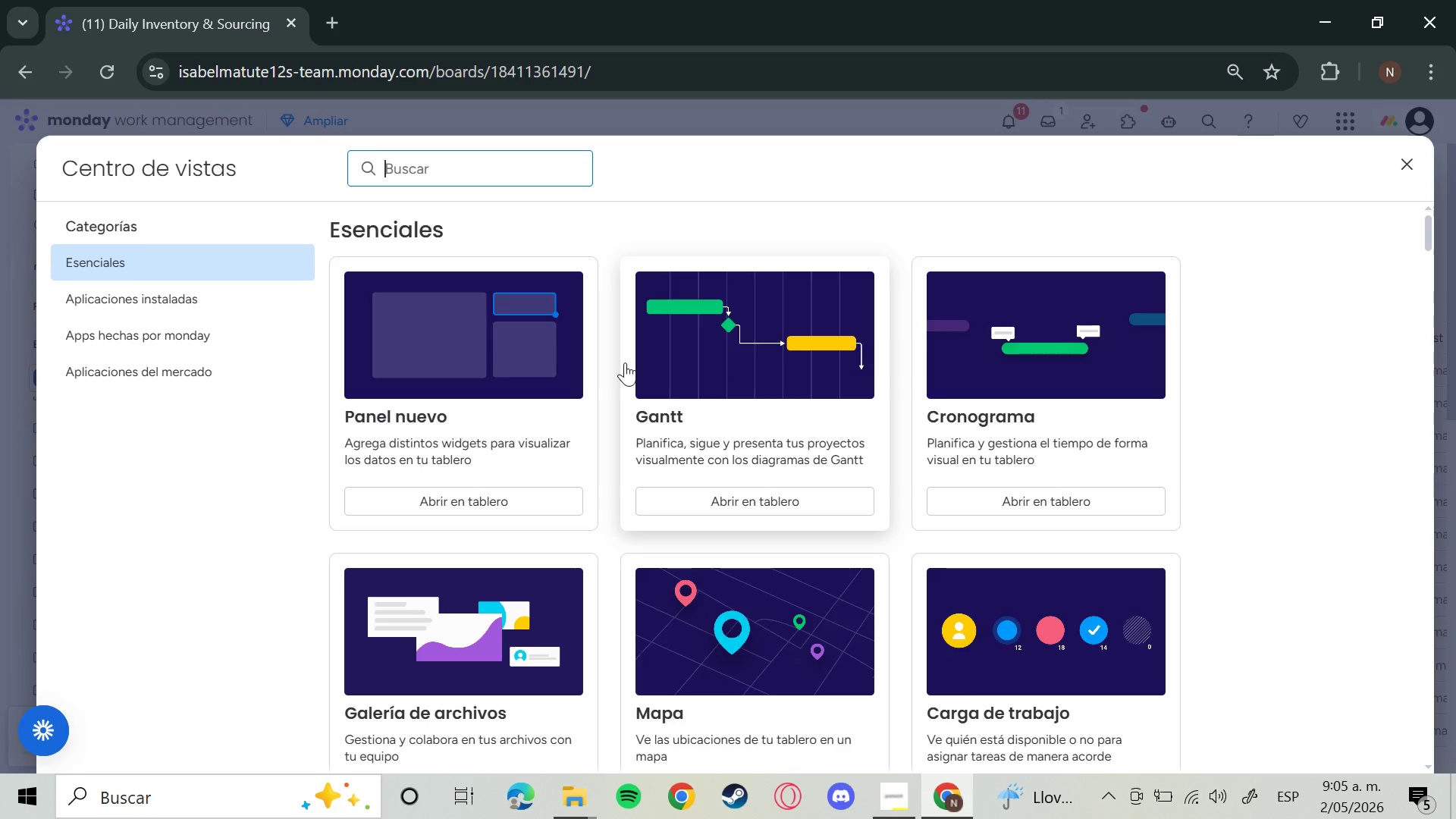 
scroll: coordinate [696, 375], scroll_direction: down, amount: 8.0
 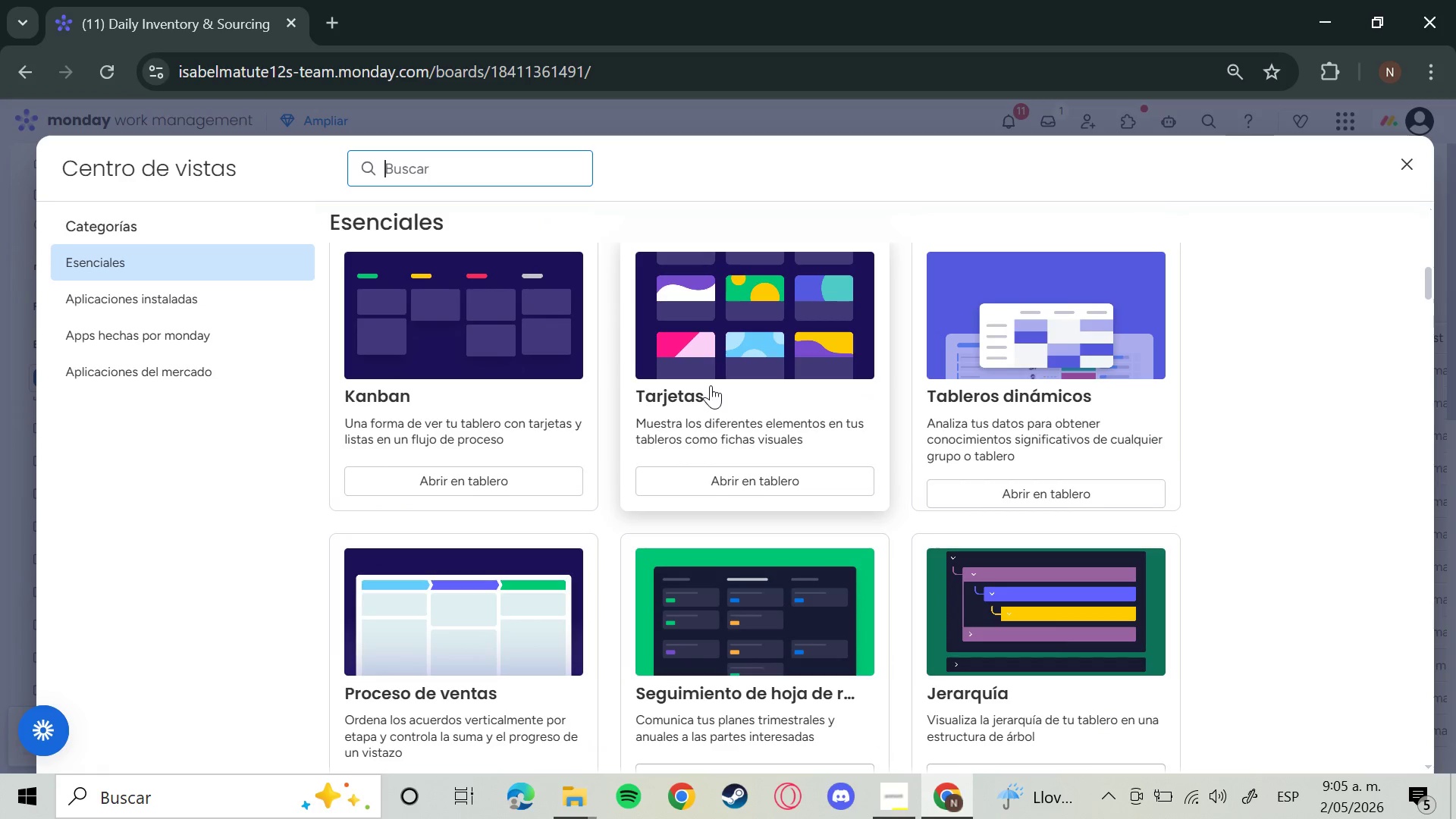 
left_click([711, 385])
 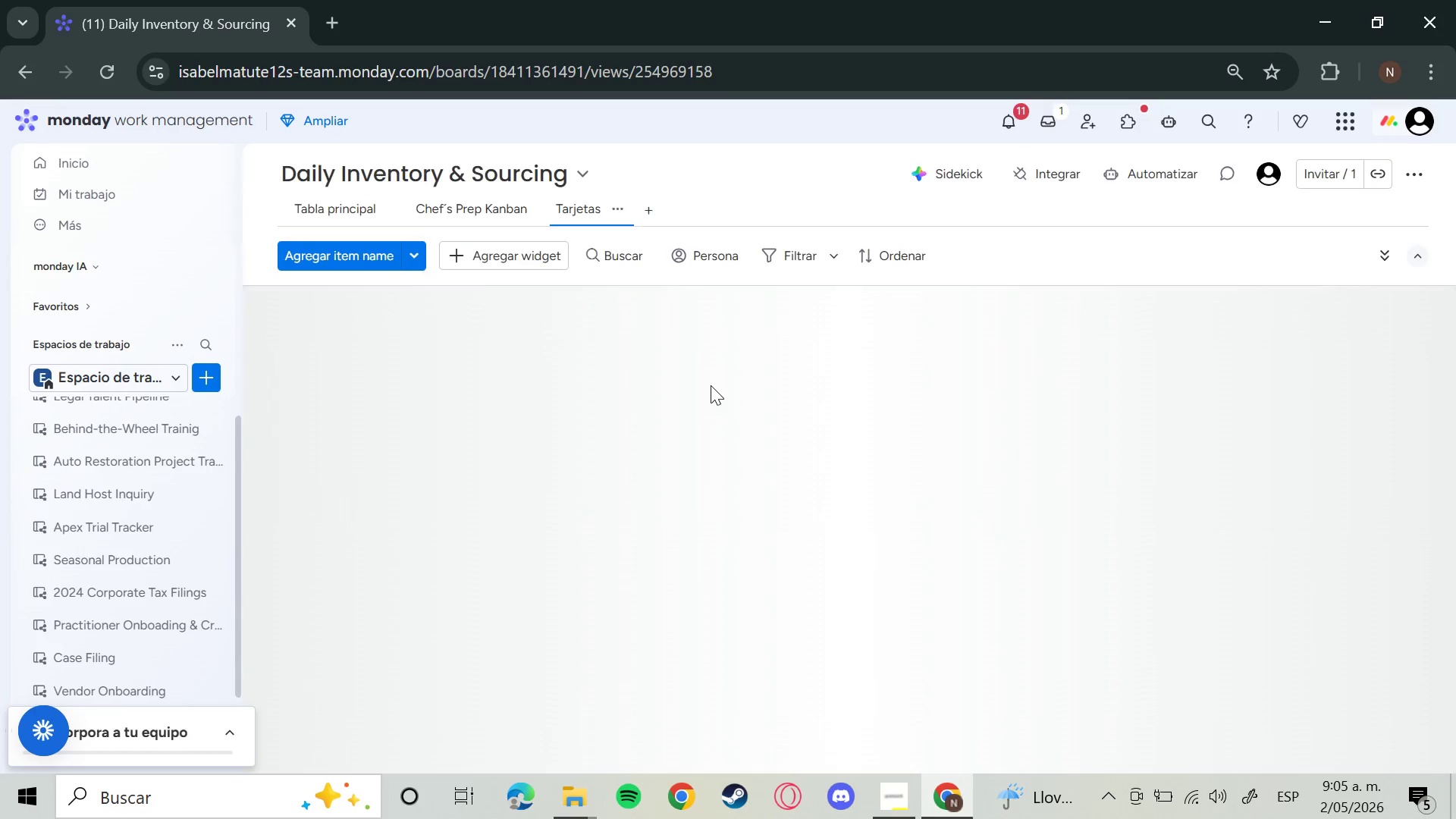 
mouse_move([810, 435])
 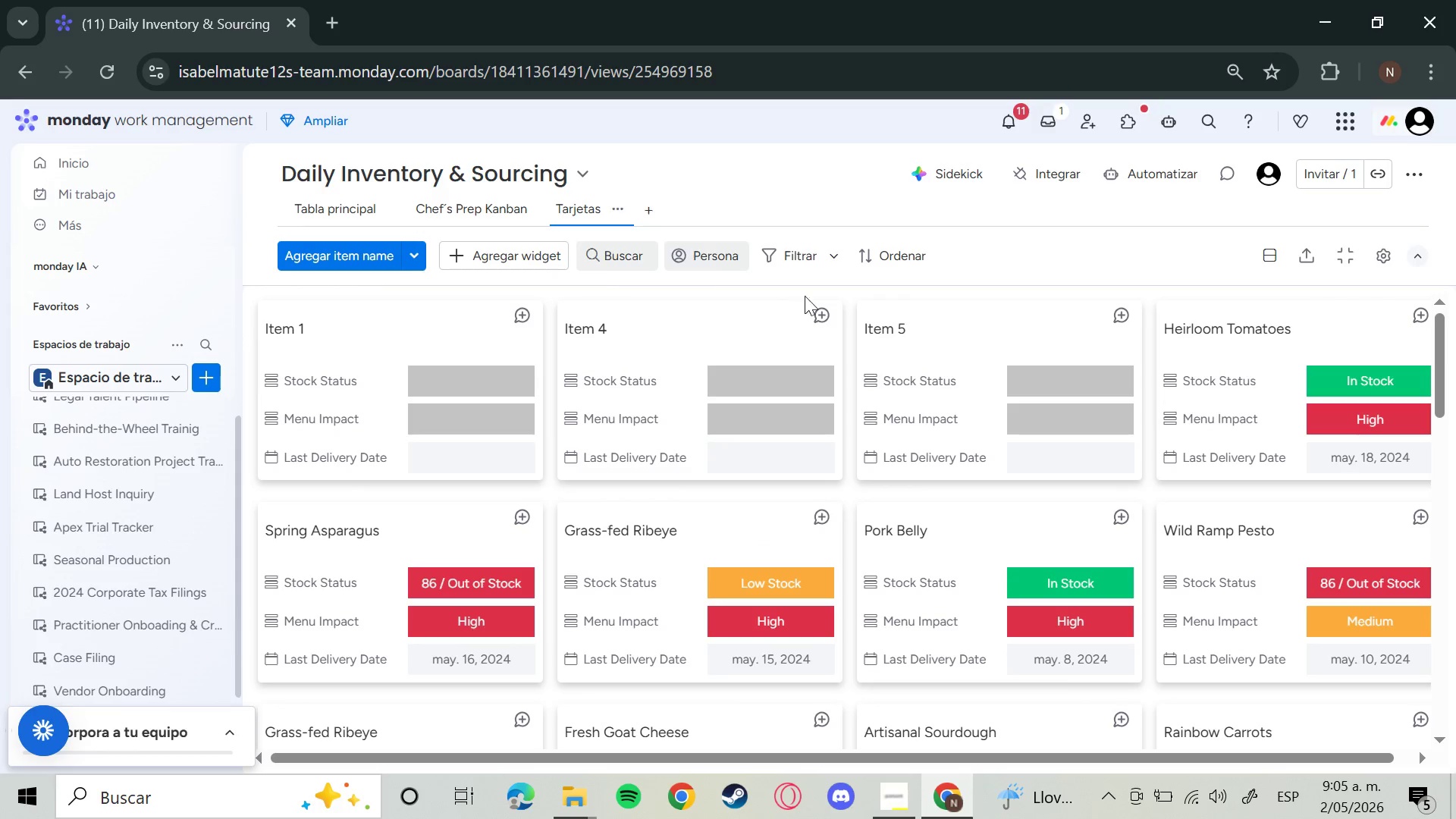 
mouse_move([793, 265])
 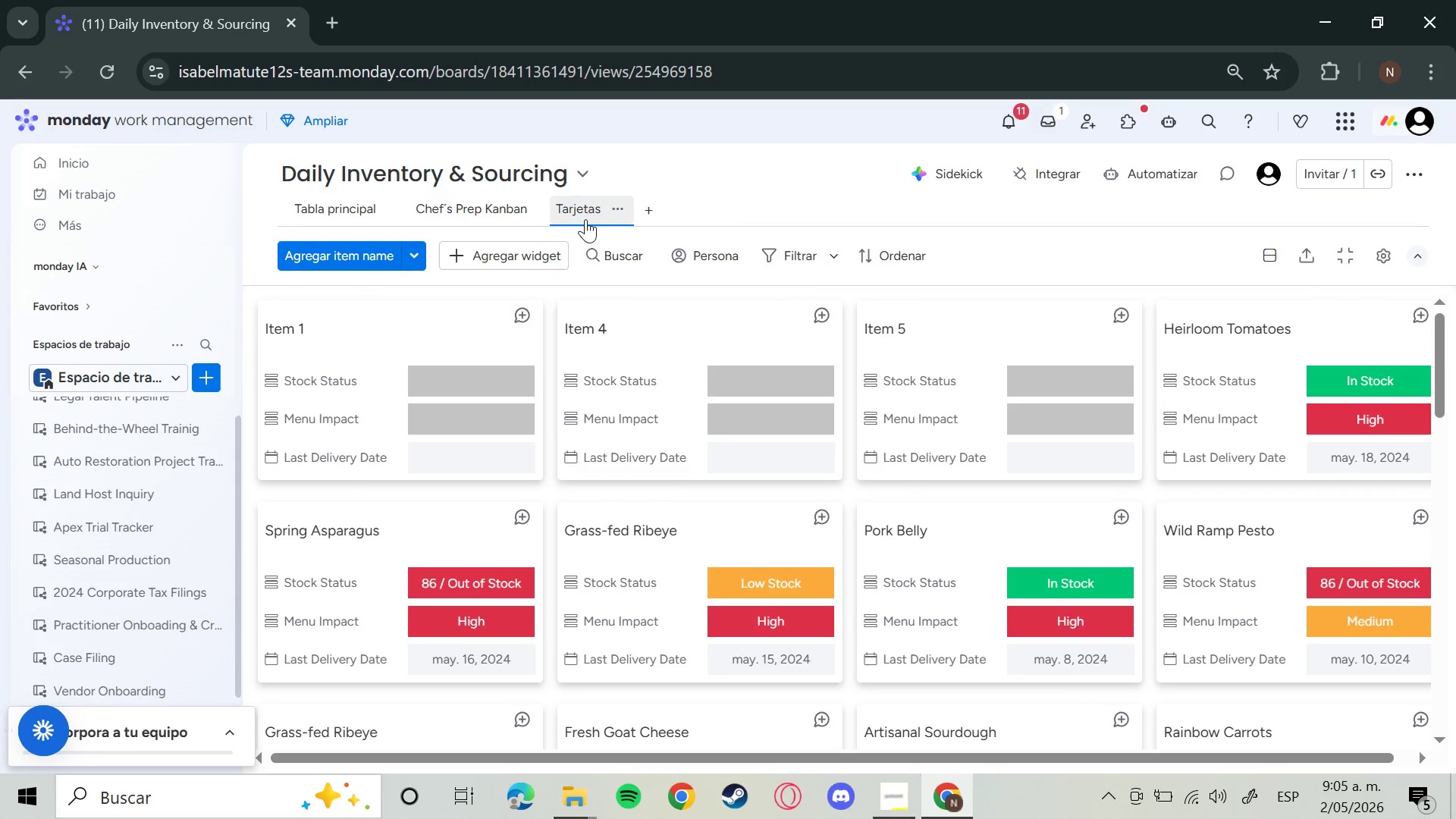 
left_click([617, 211])
 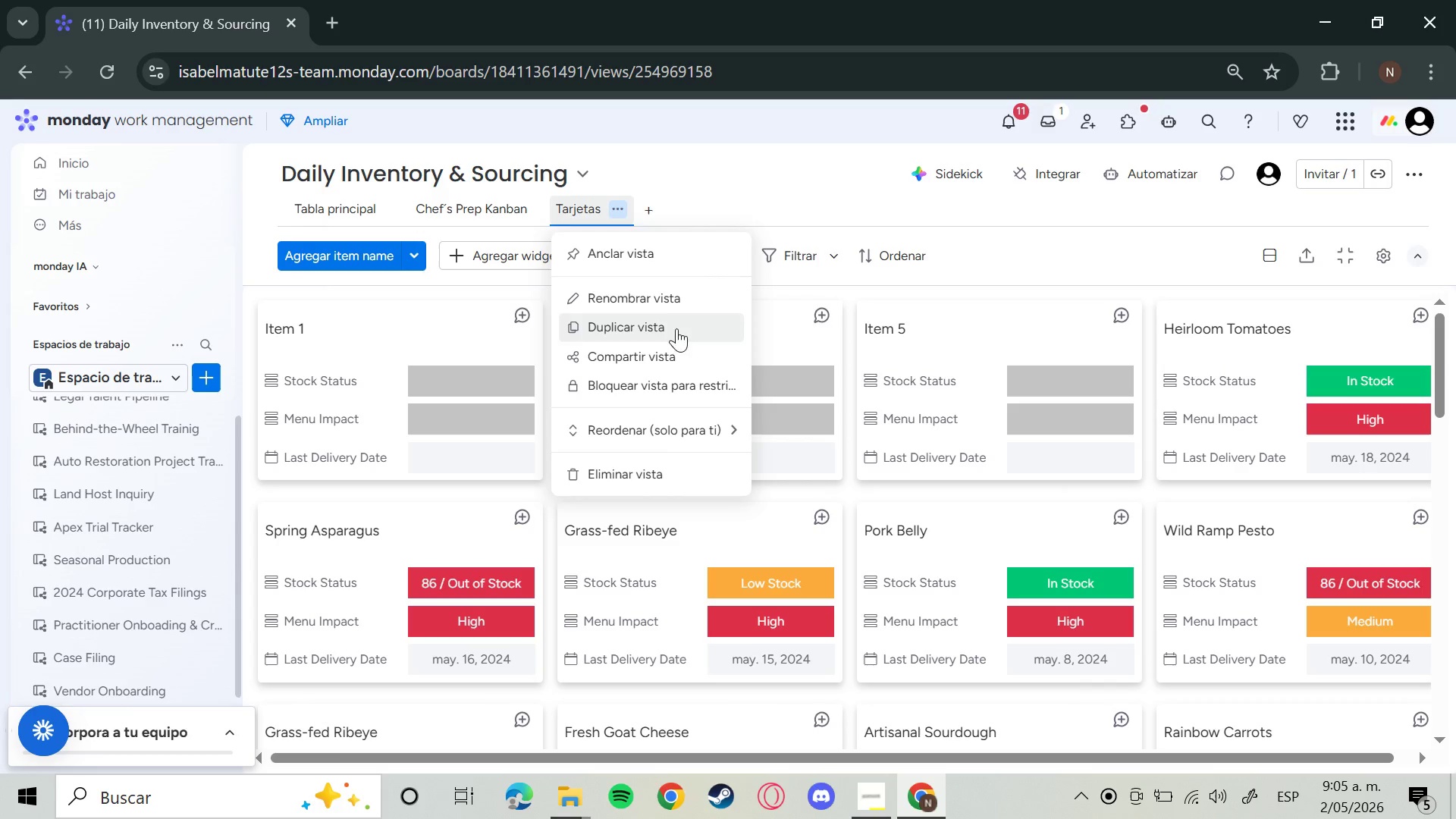 
left_click([647, 293])
 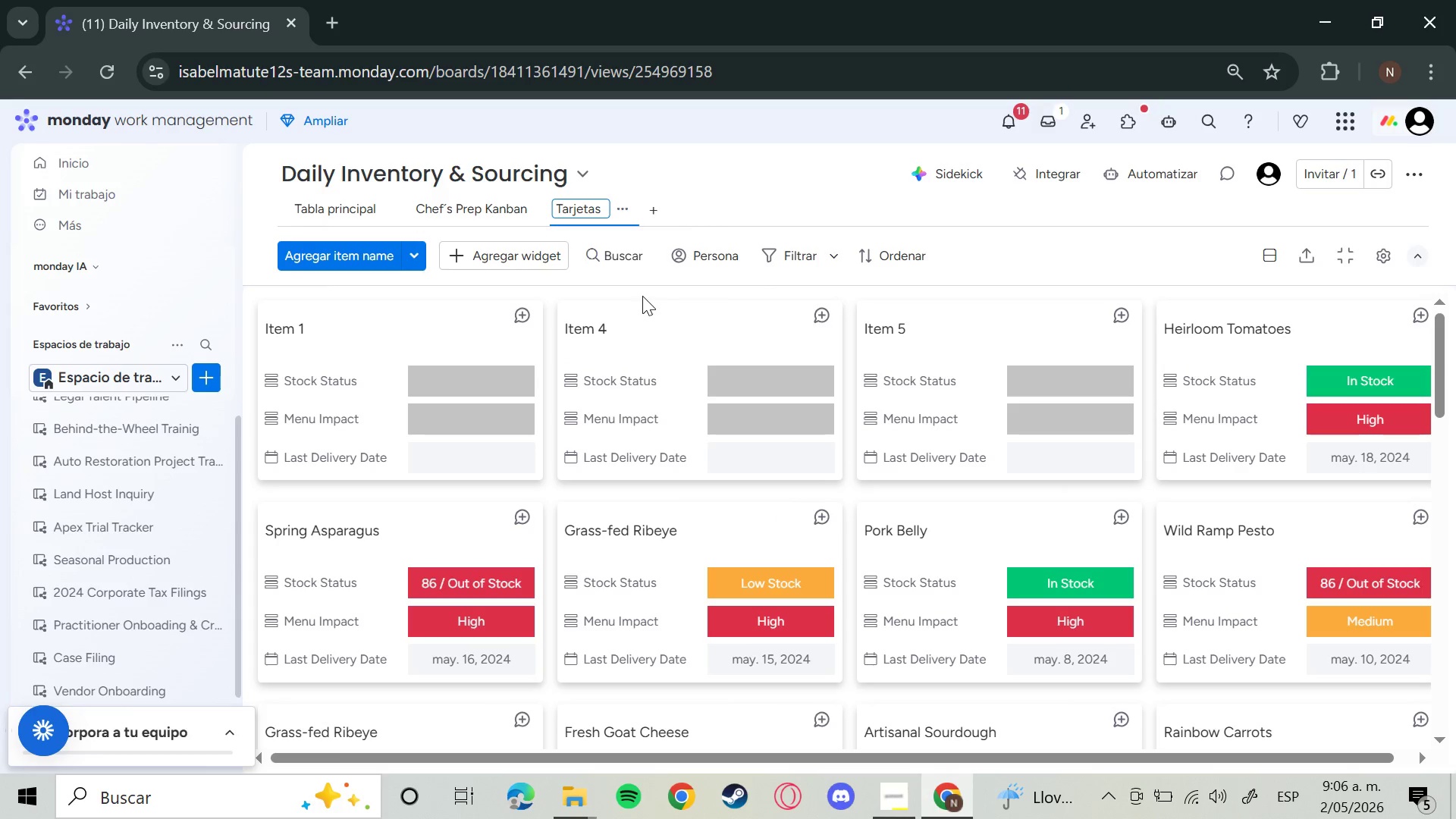 
key(Backspace)
key(Backspace)
key(Backspace)
key(Backspace)
type(Menu Planninig)
key(Backspace)
key(Backspace)
type(g)
key(Backspace)
type(g Gallle)
 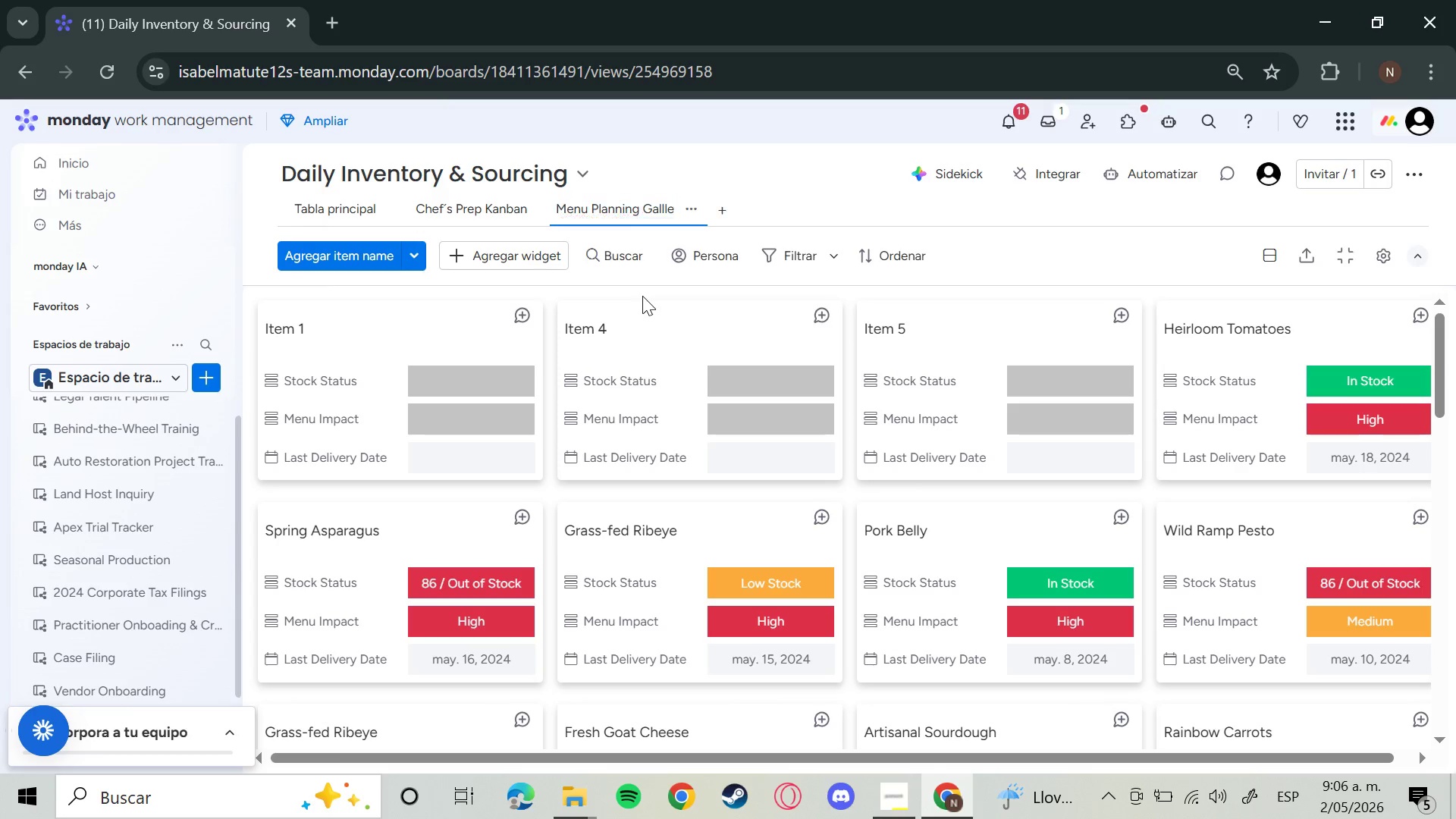 
key(Enter)
 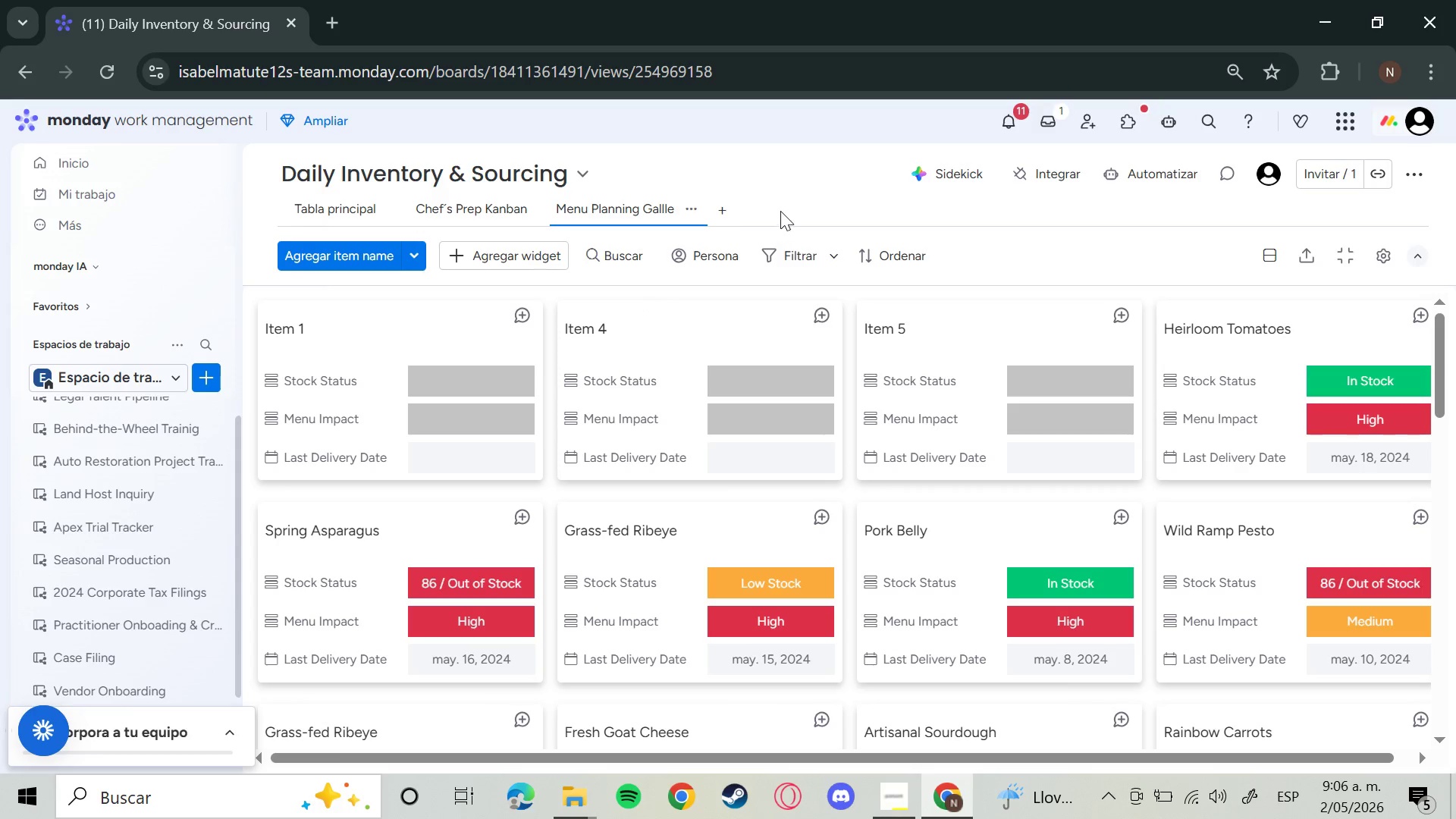 
left_click([695, 211])
 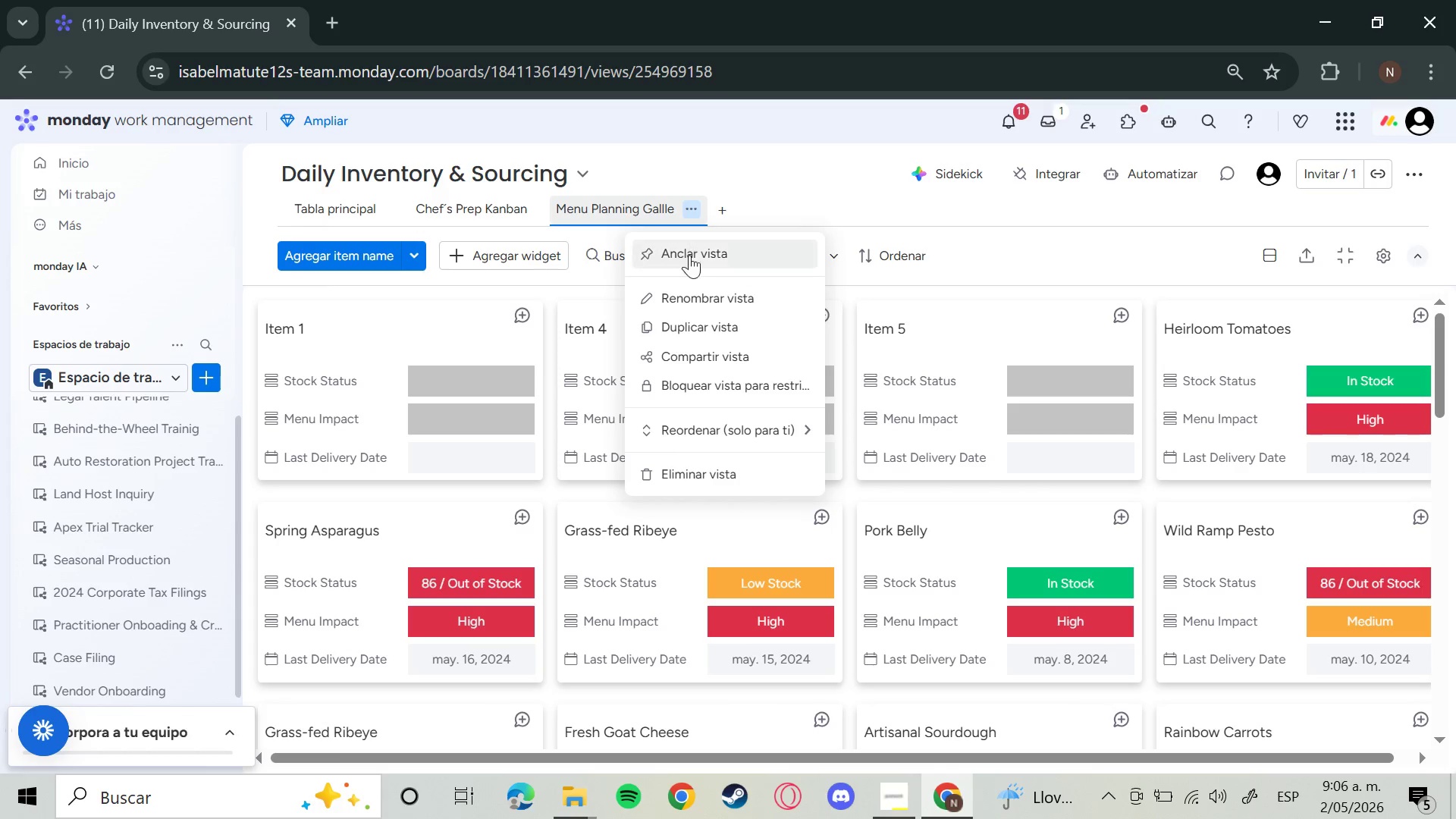 
left_click([692, 291])
 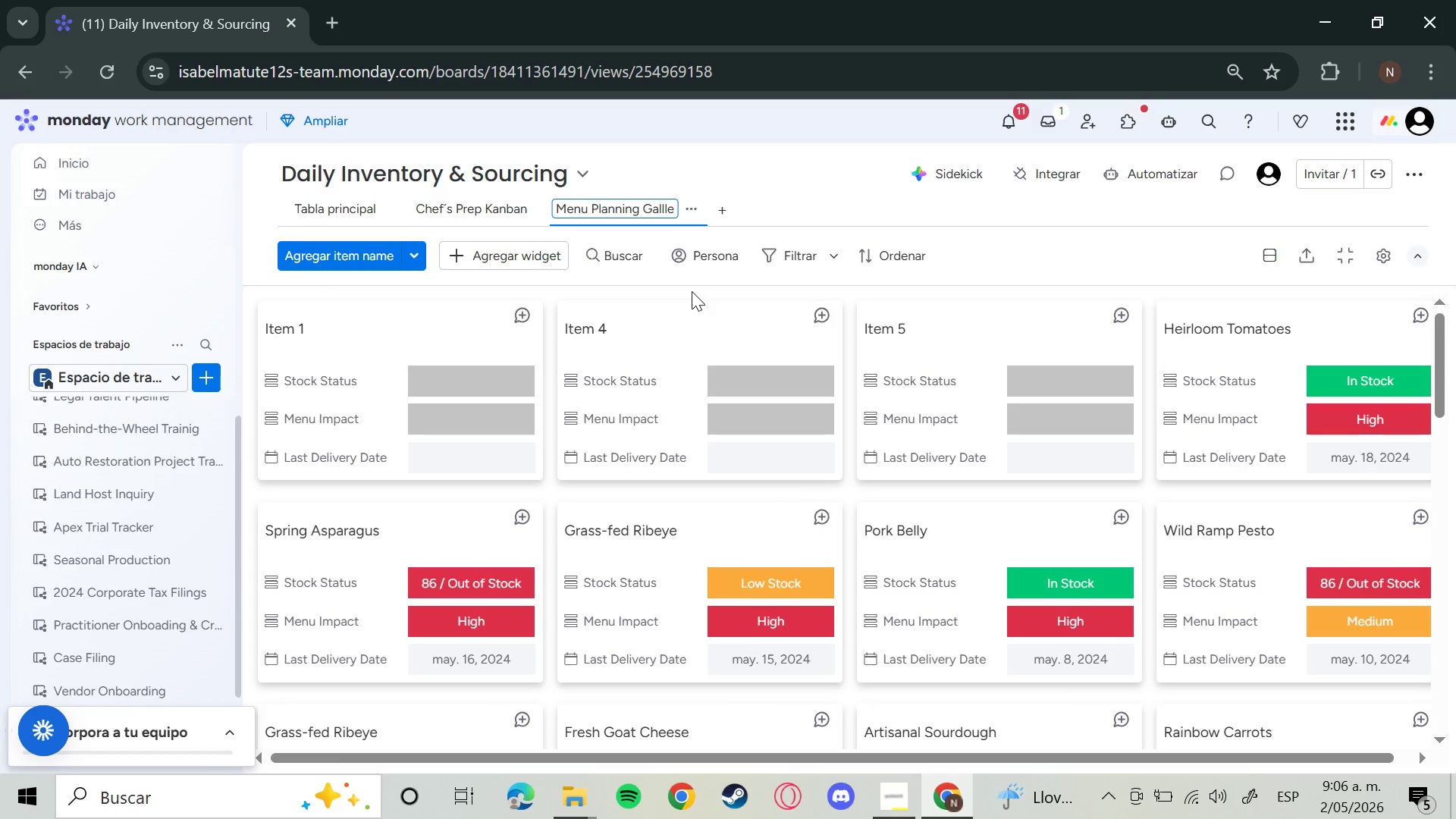 
key(Backspace)
key(Backspace)
type(ery)
 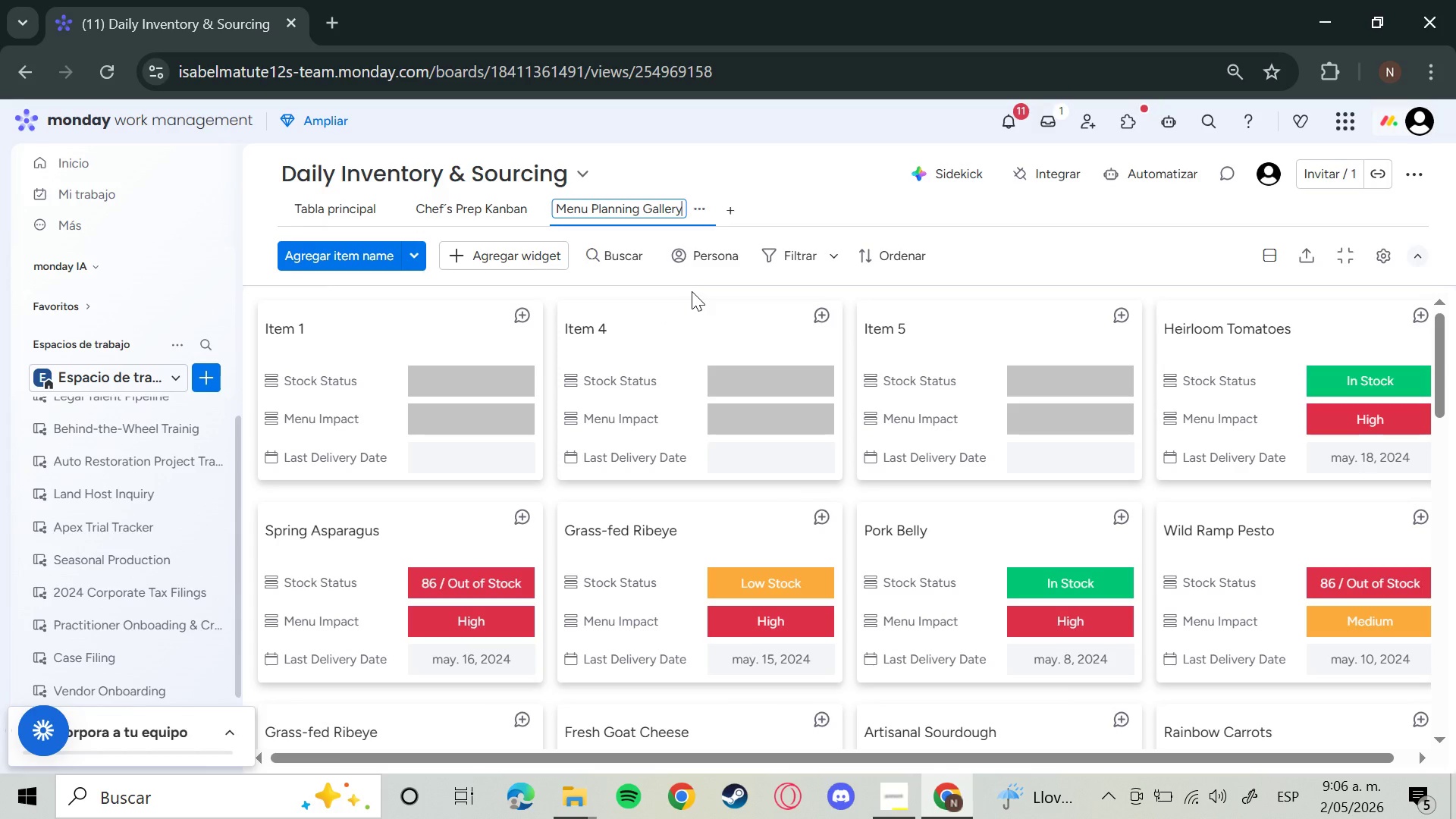 
key(Enter)
 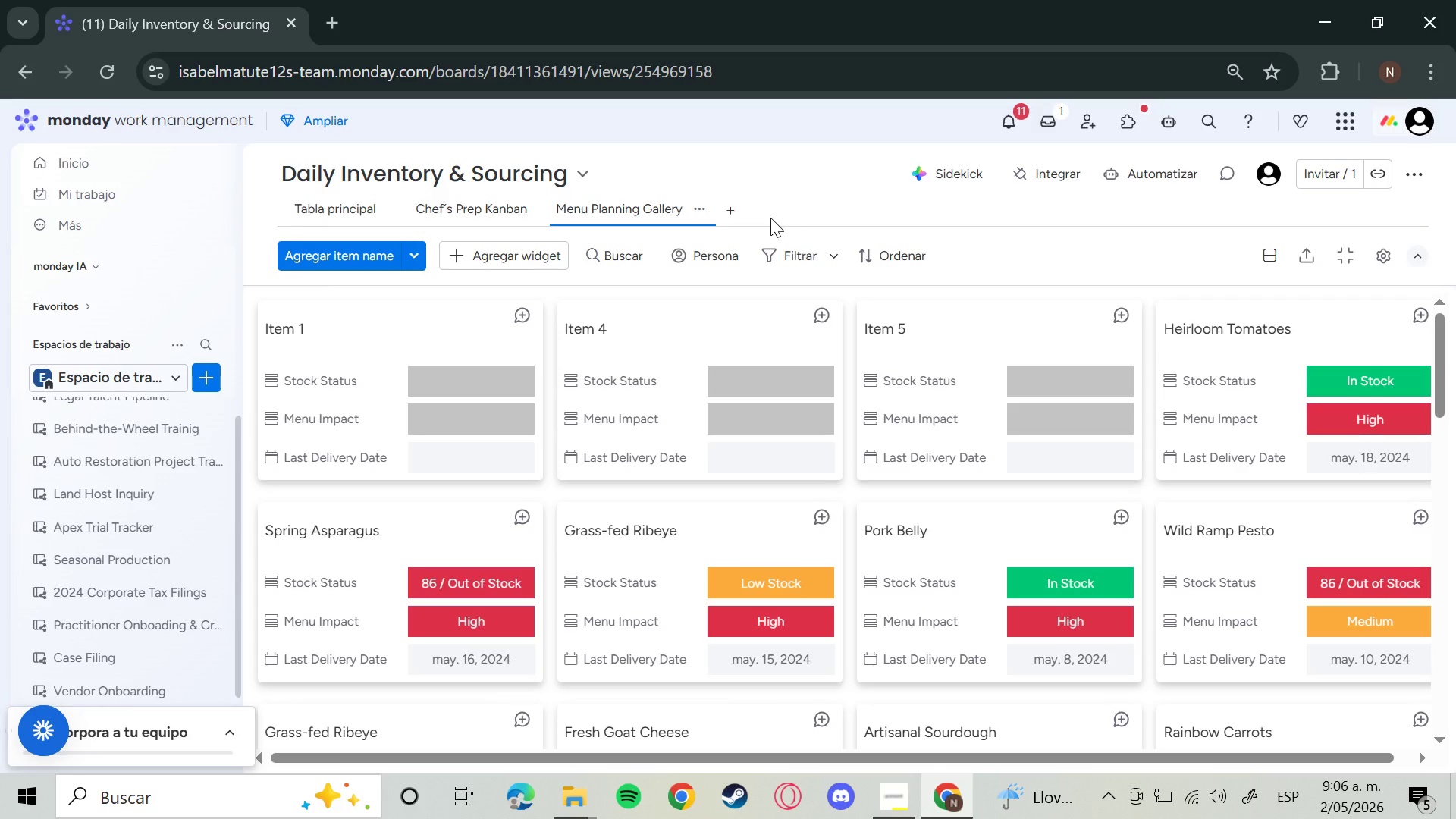 
wait(9.89)
 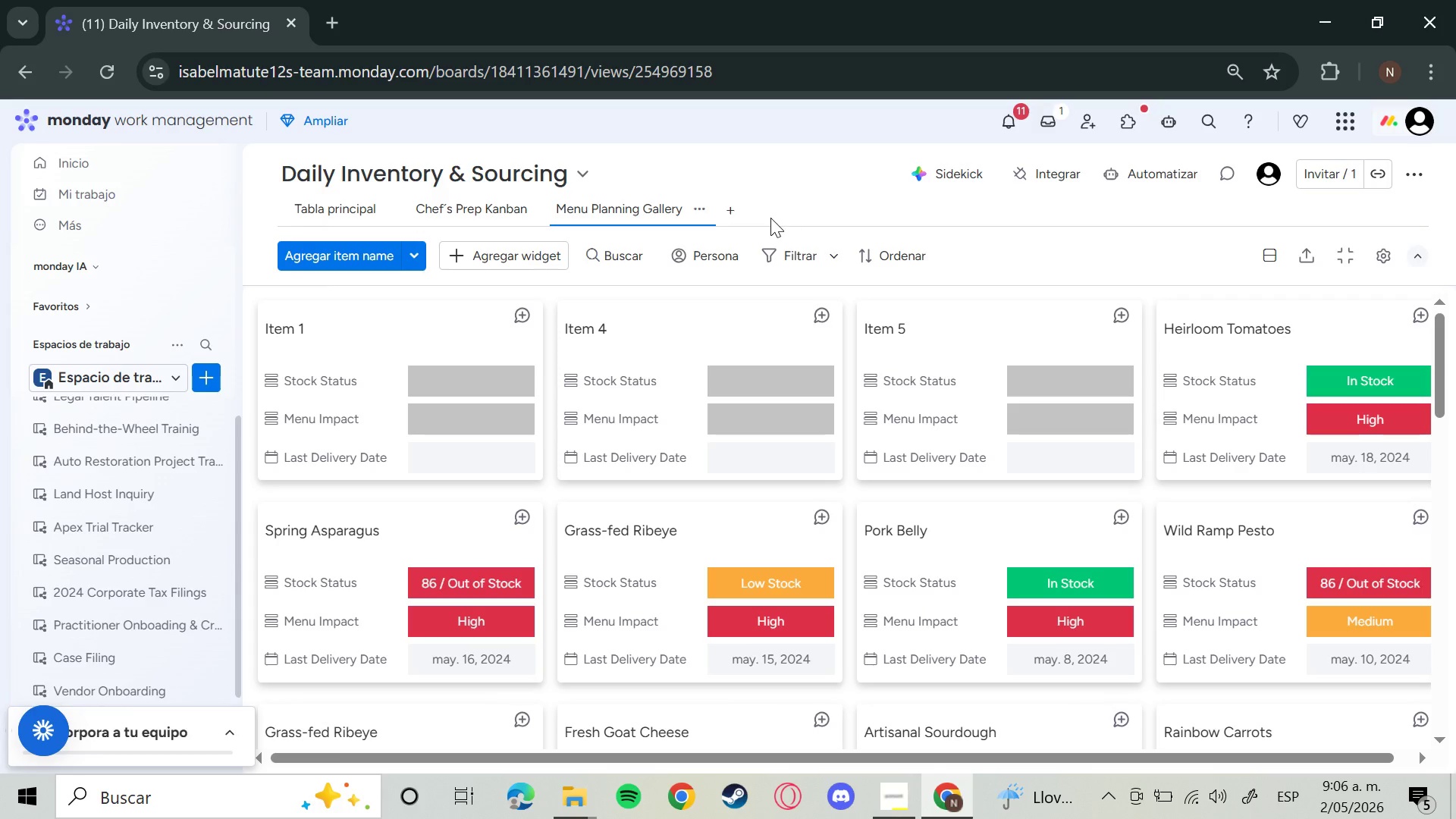 
left_click([783, 212])
 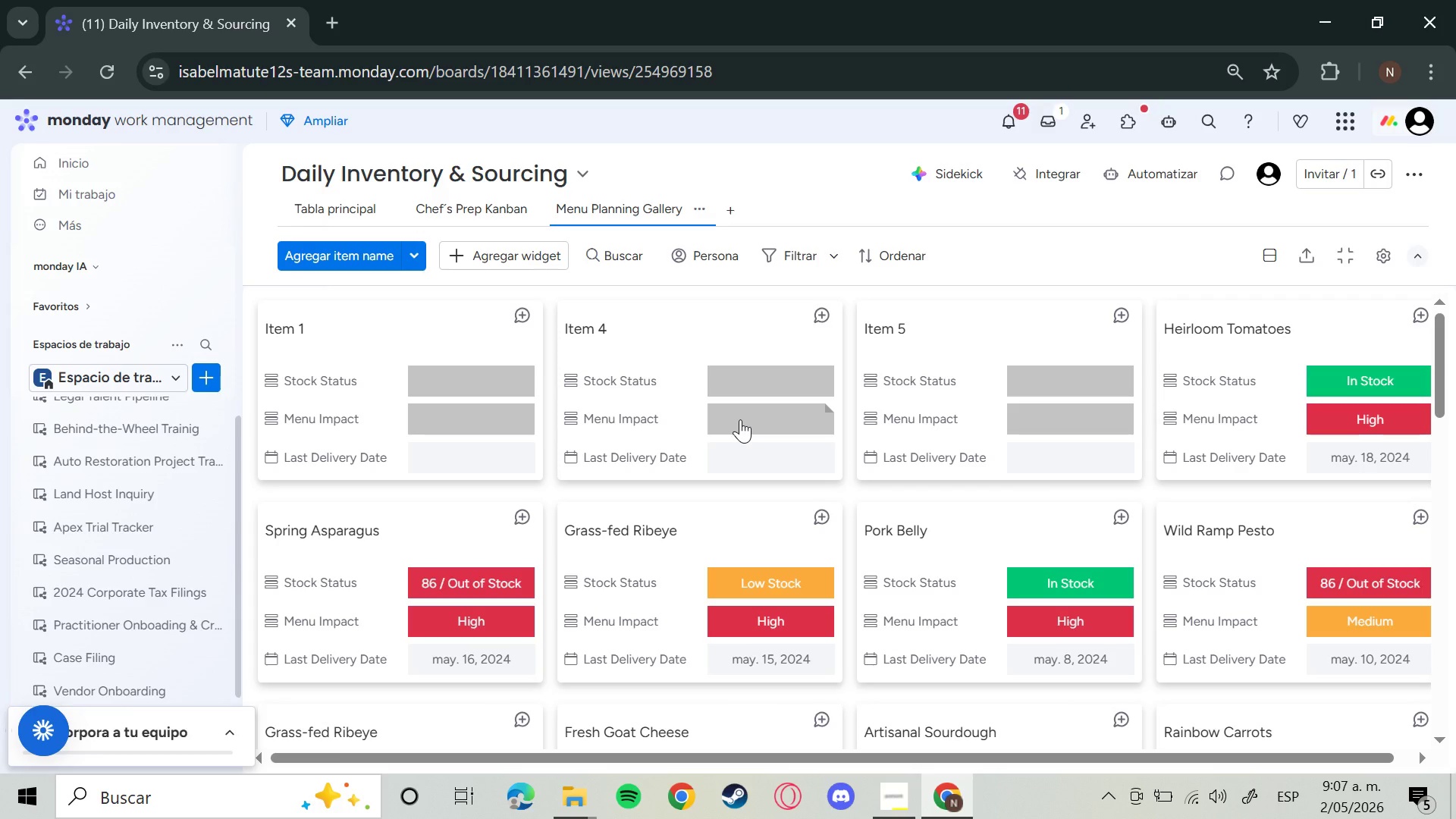 
wait(28.23)
 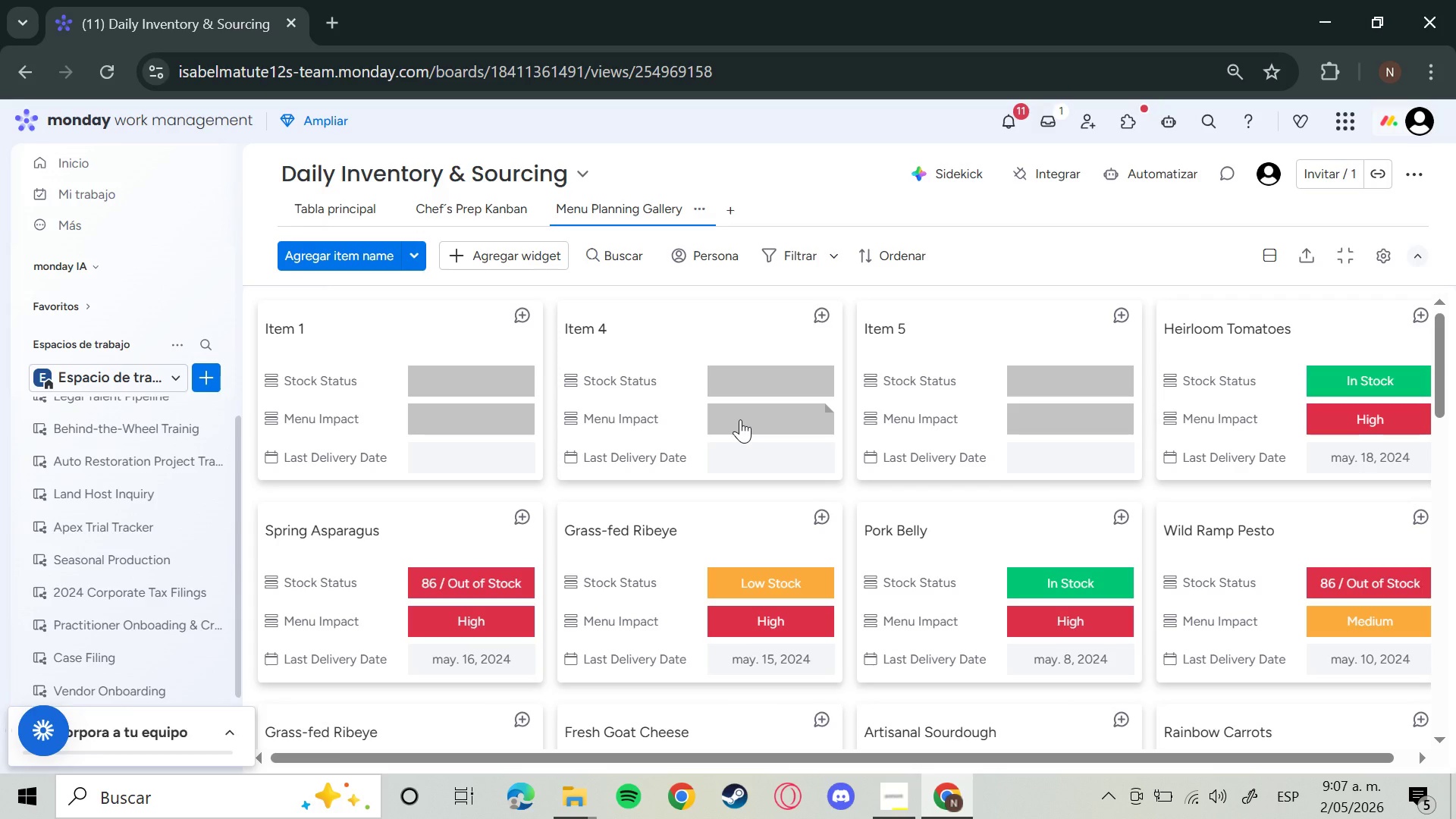 
left_click([820, 243])
 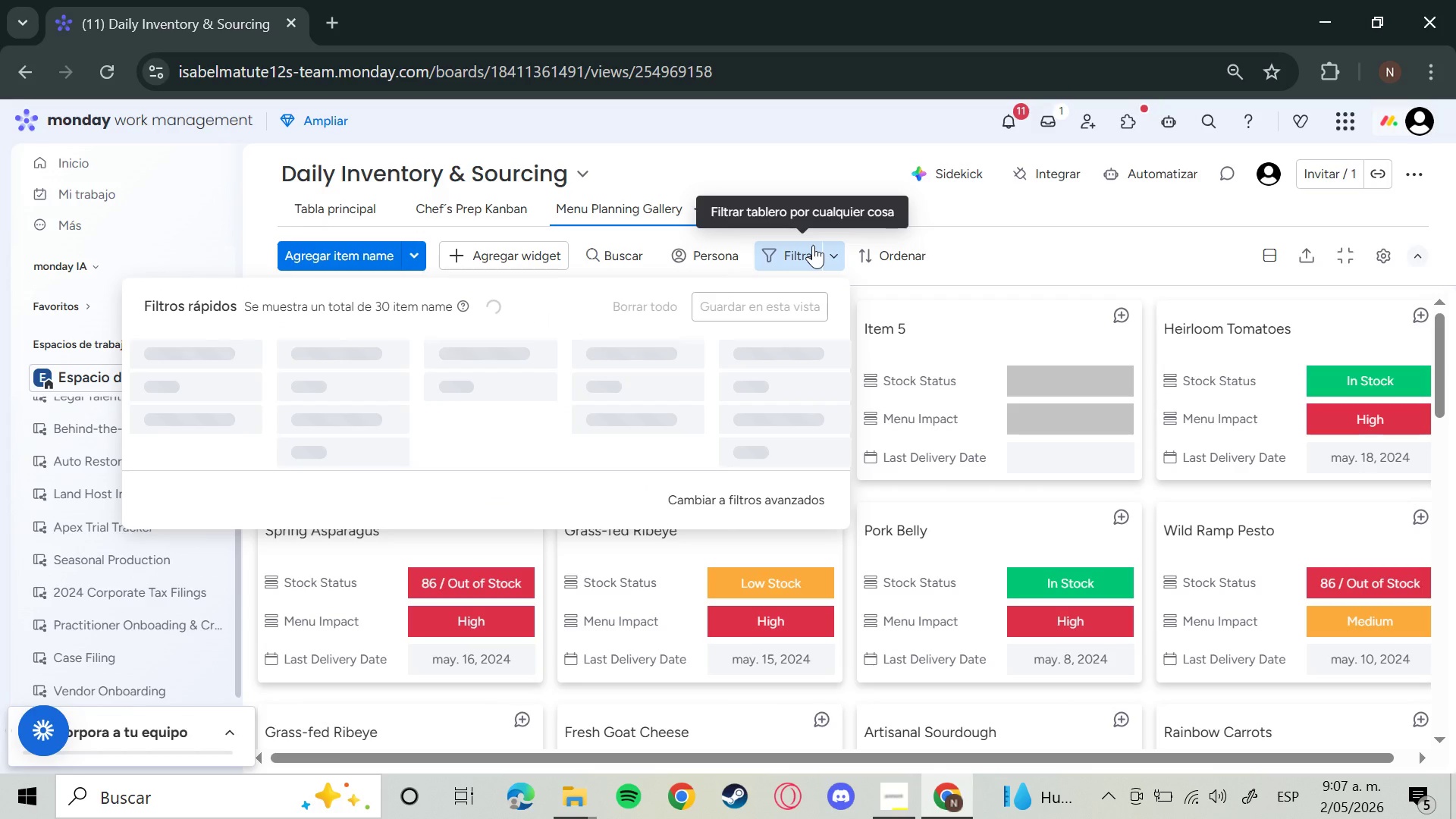 
wait(9.61)
 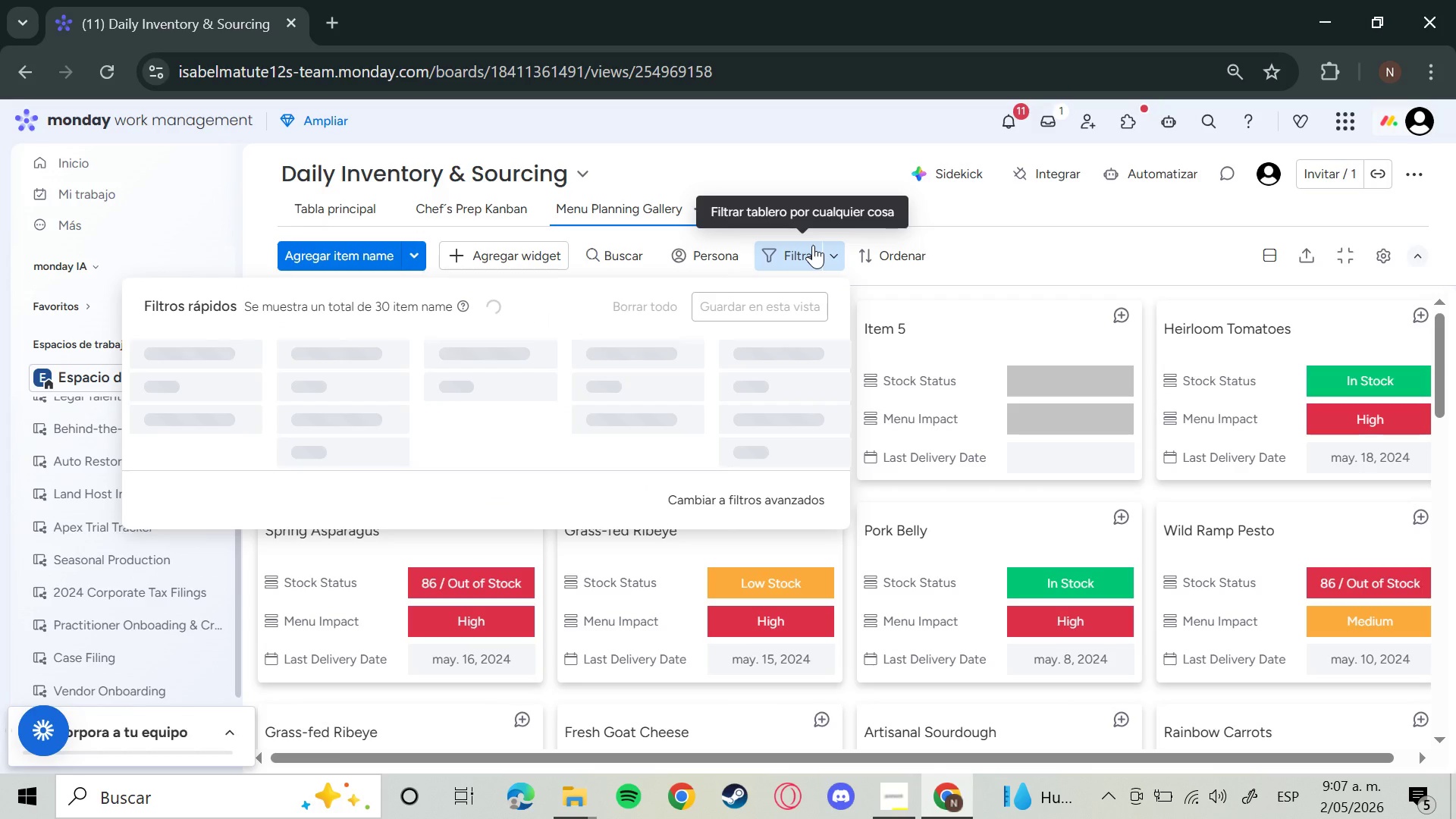 
left_click([747, 654])
 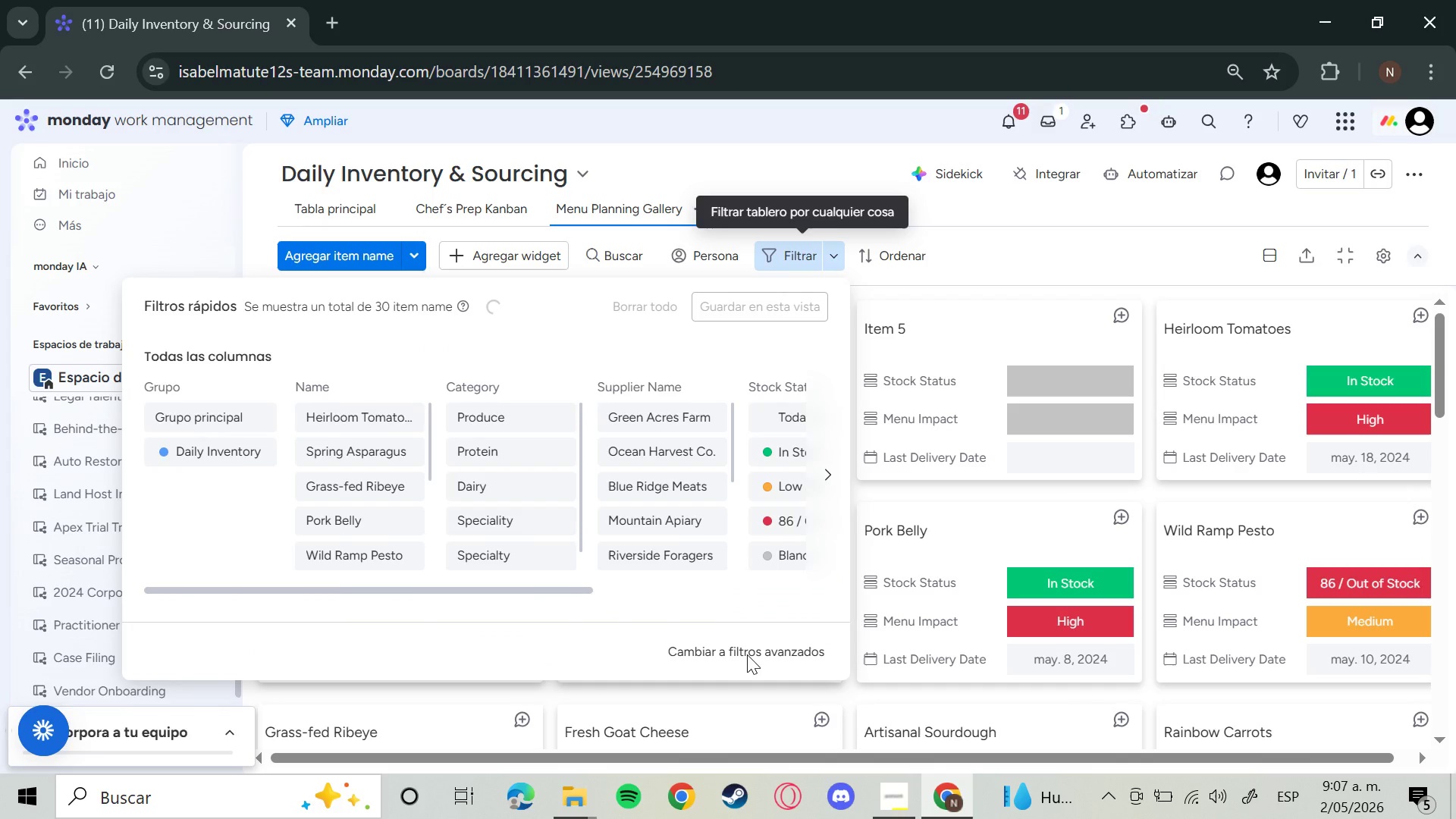 
mouse_move([746, 639])
 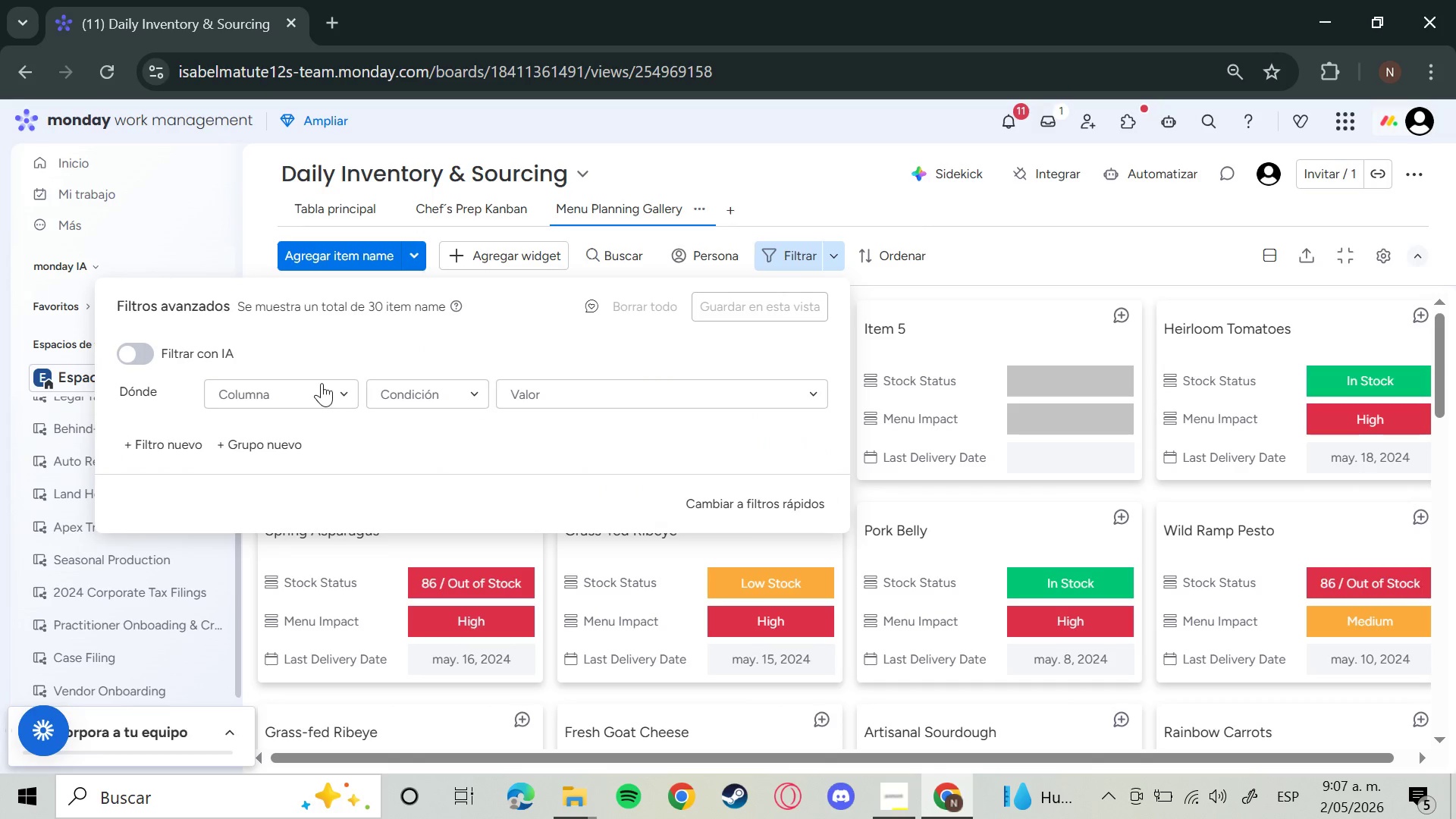 
left_click([321, 390])
 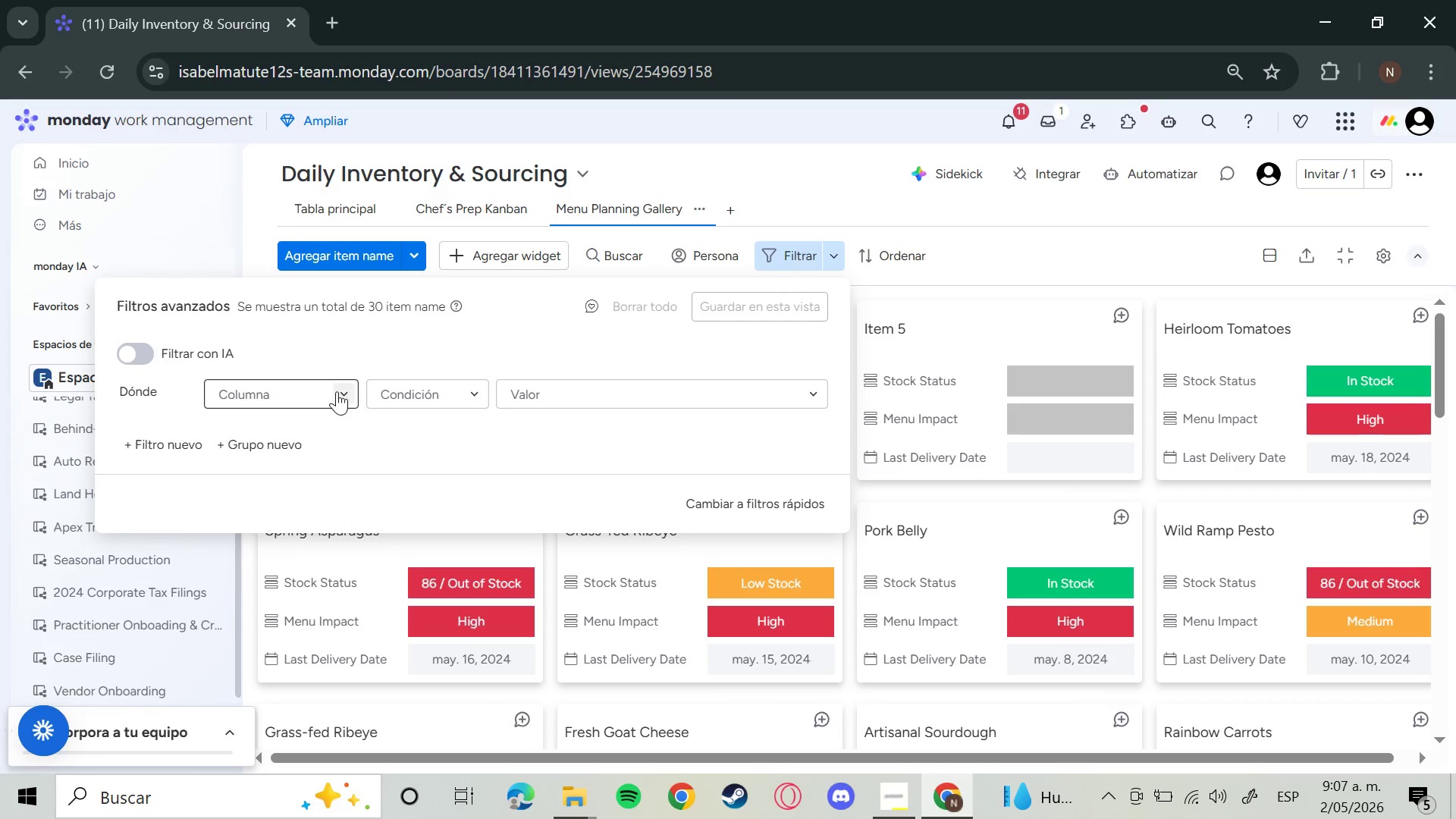 
left_click([338, 391])
 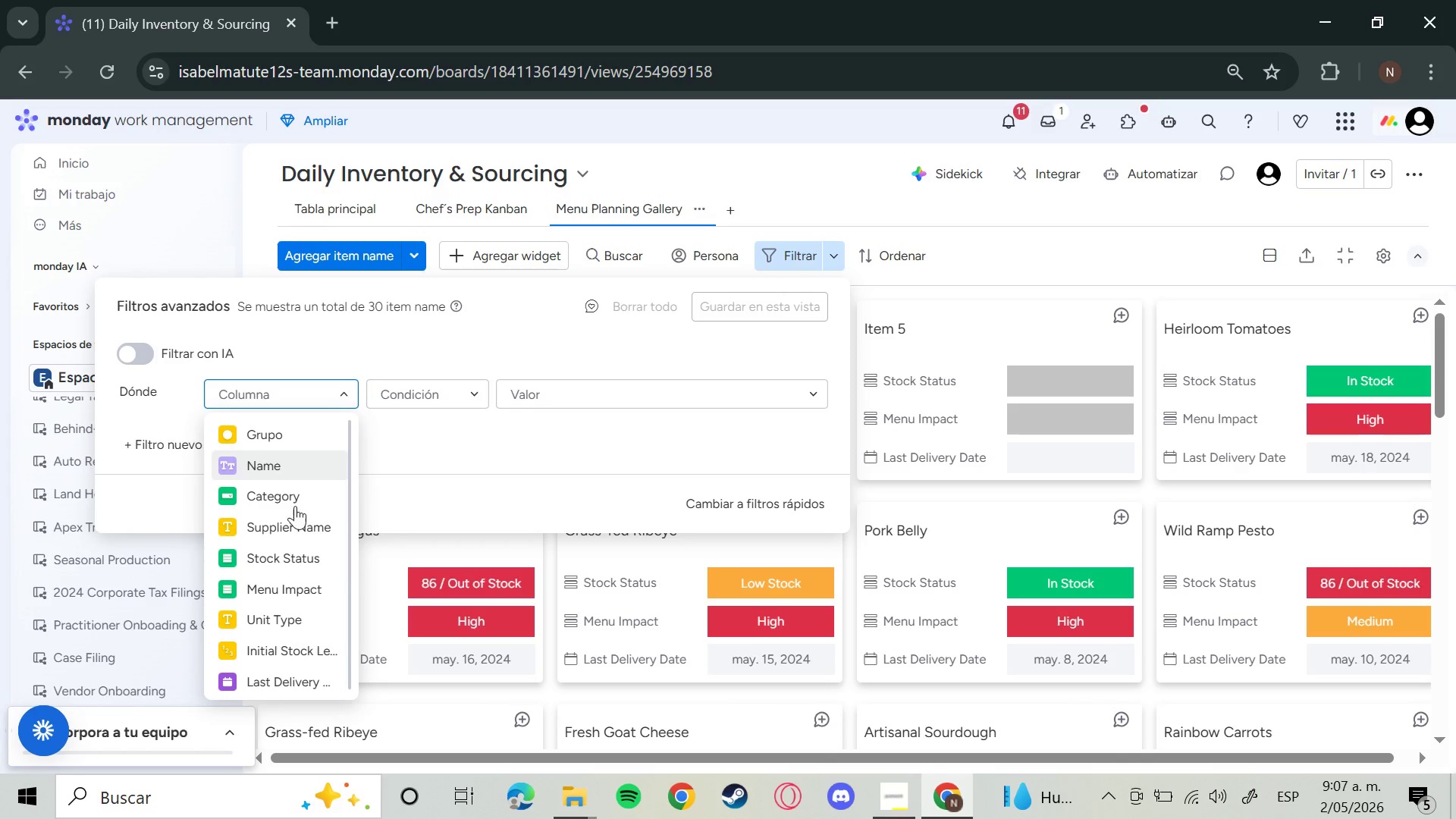 
left_click([284, 592])
 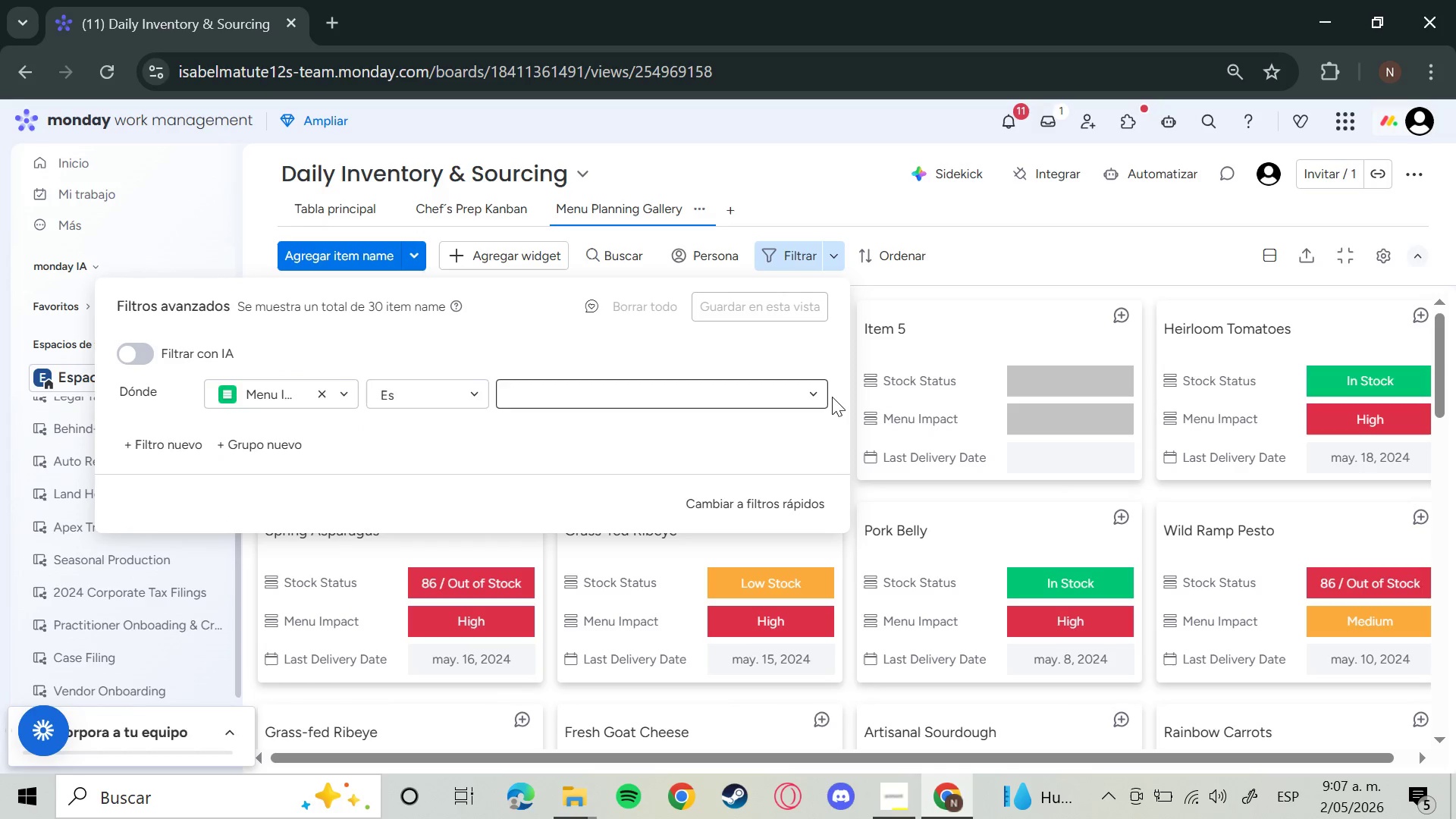 
double_click([814, 394])
 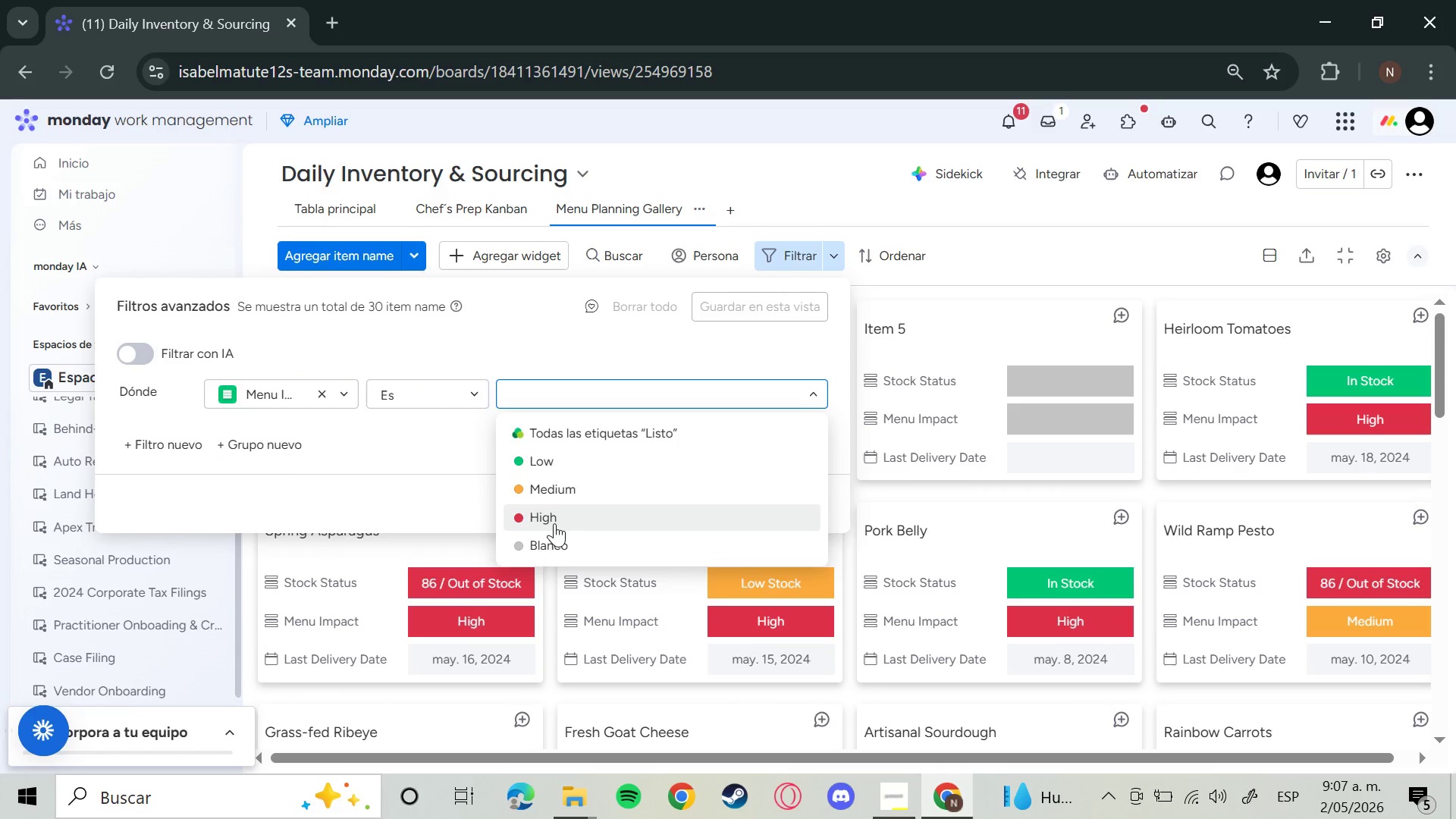 
left_click([554, 523])
 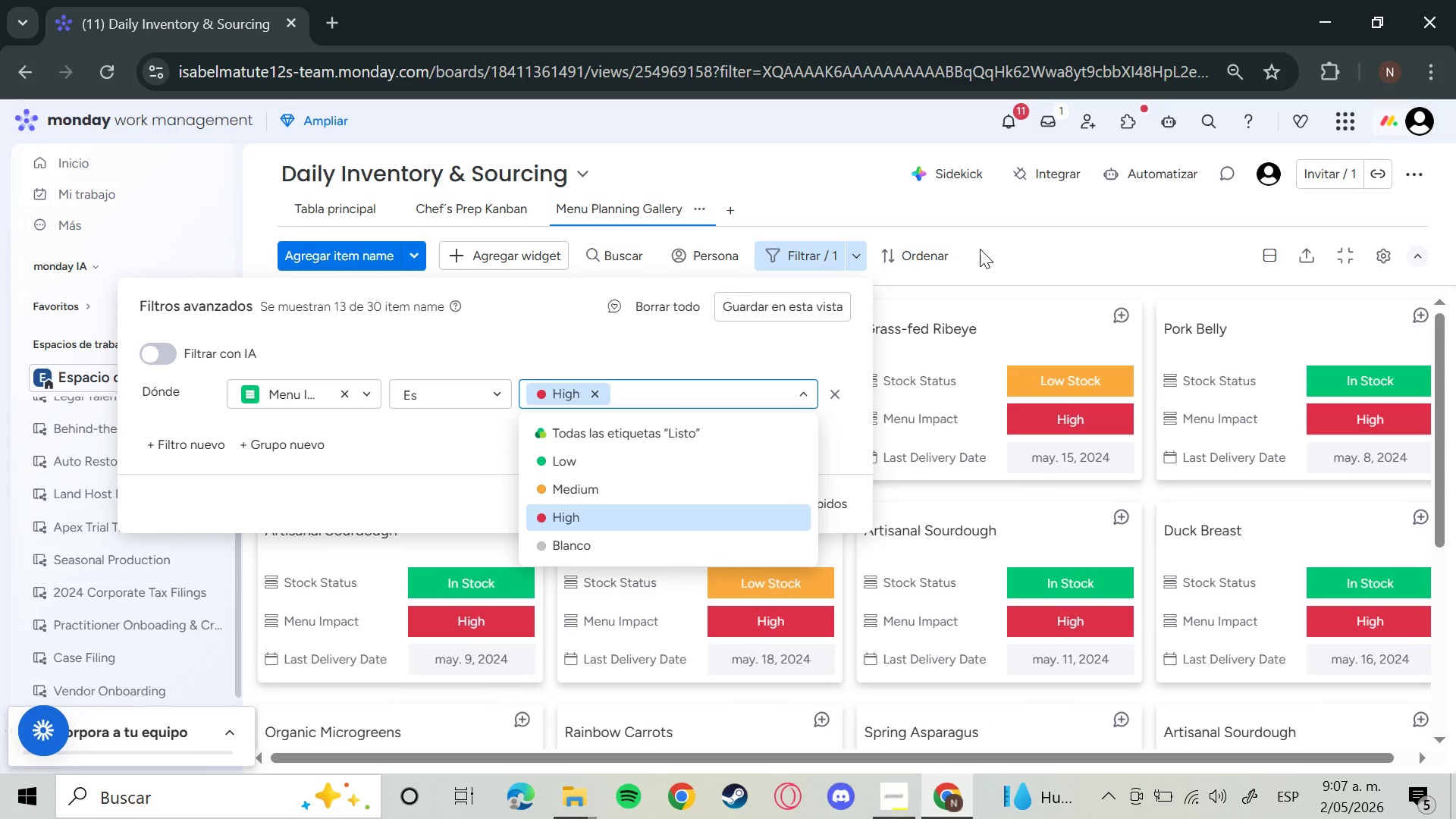 
left_click([783, 305])
 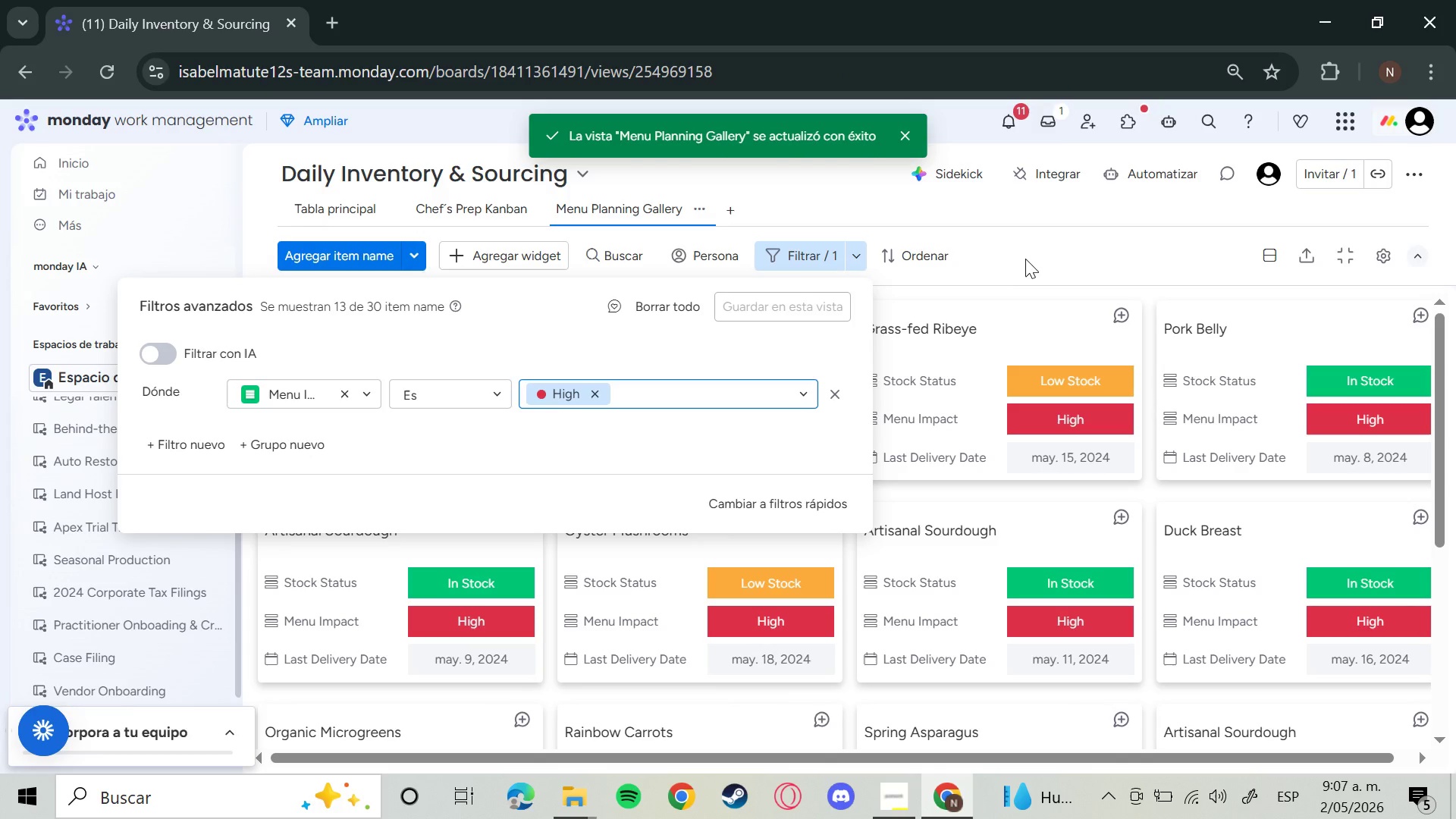 
left_click([1025, 259])
 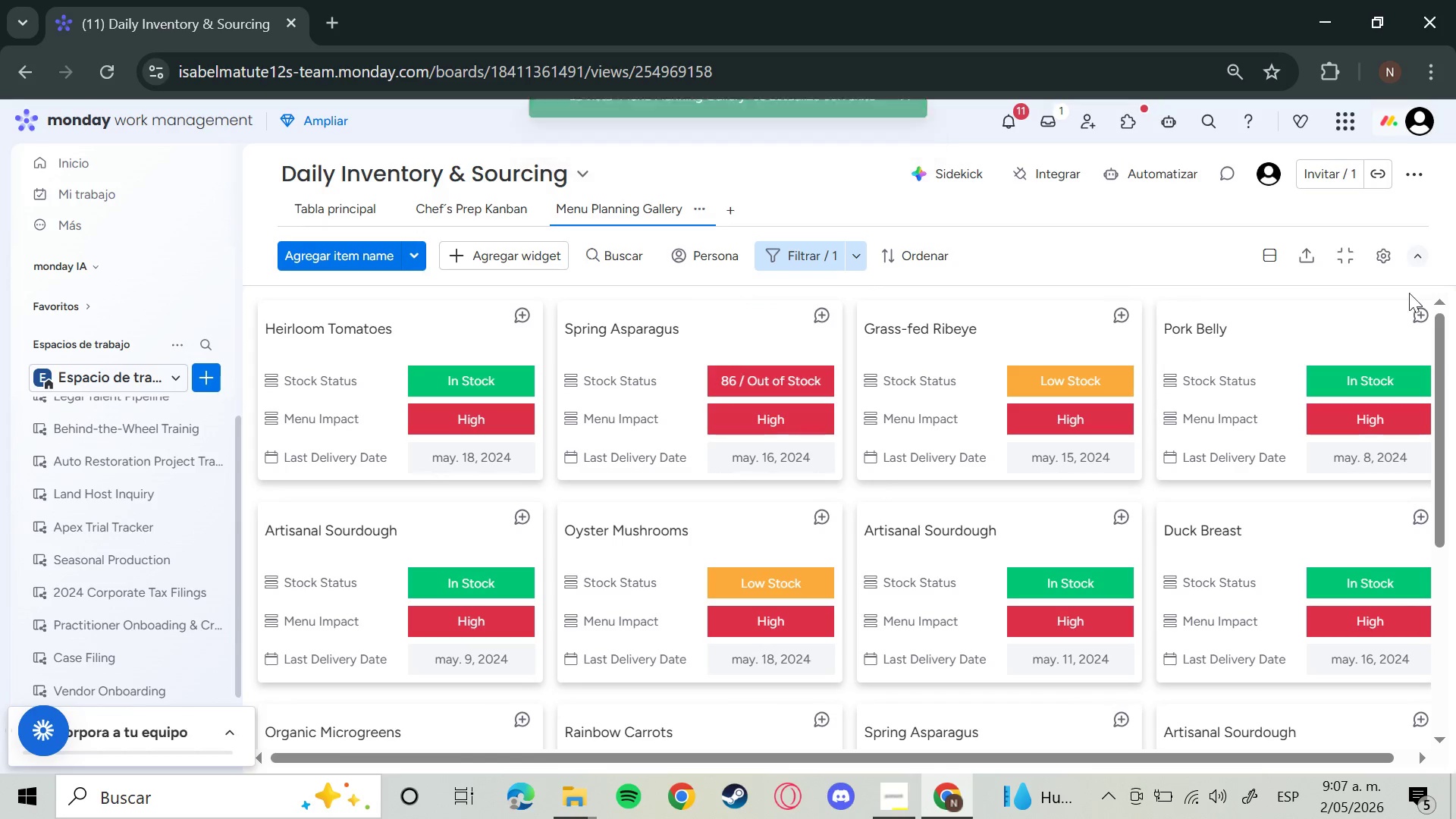 
left_click([1374, 256])
 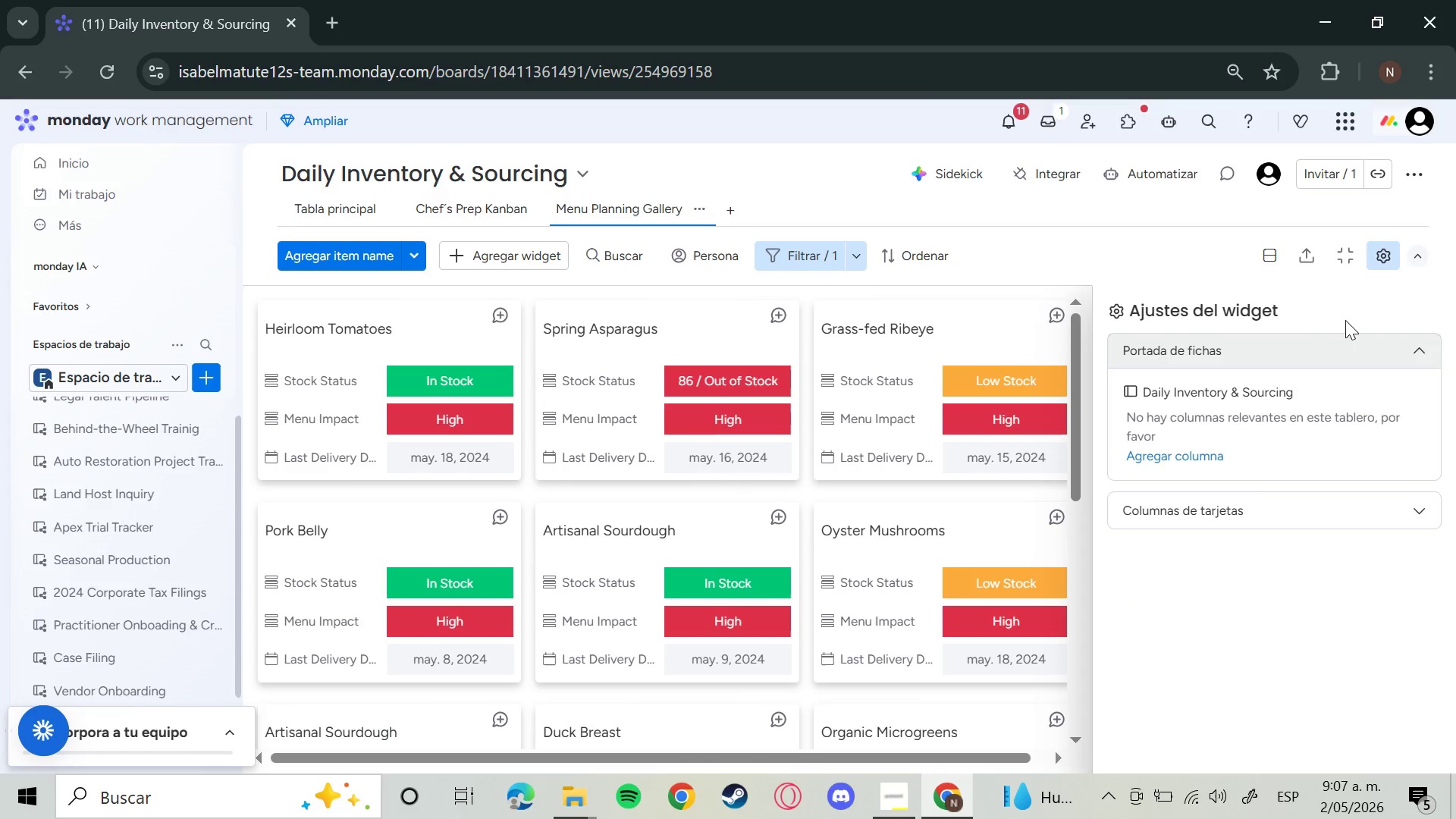 
mouse_move([1404, 510])
 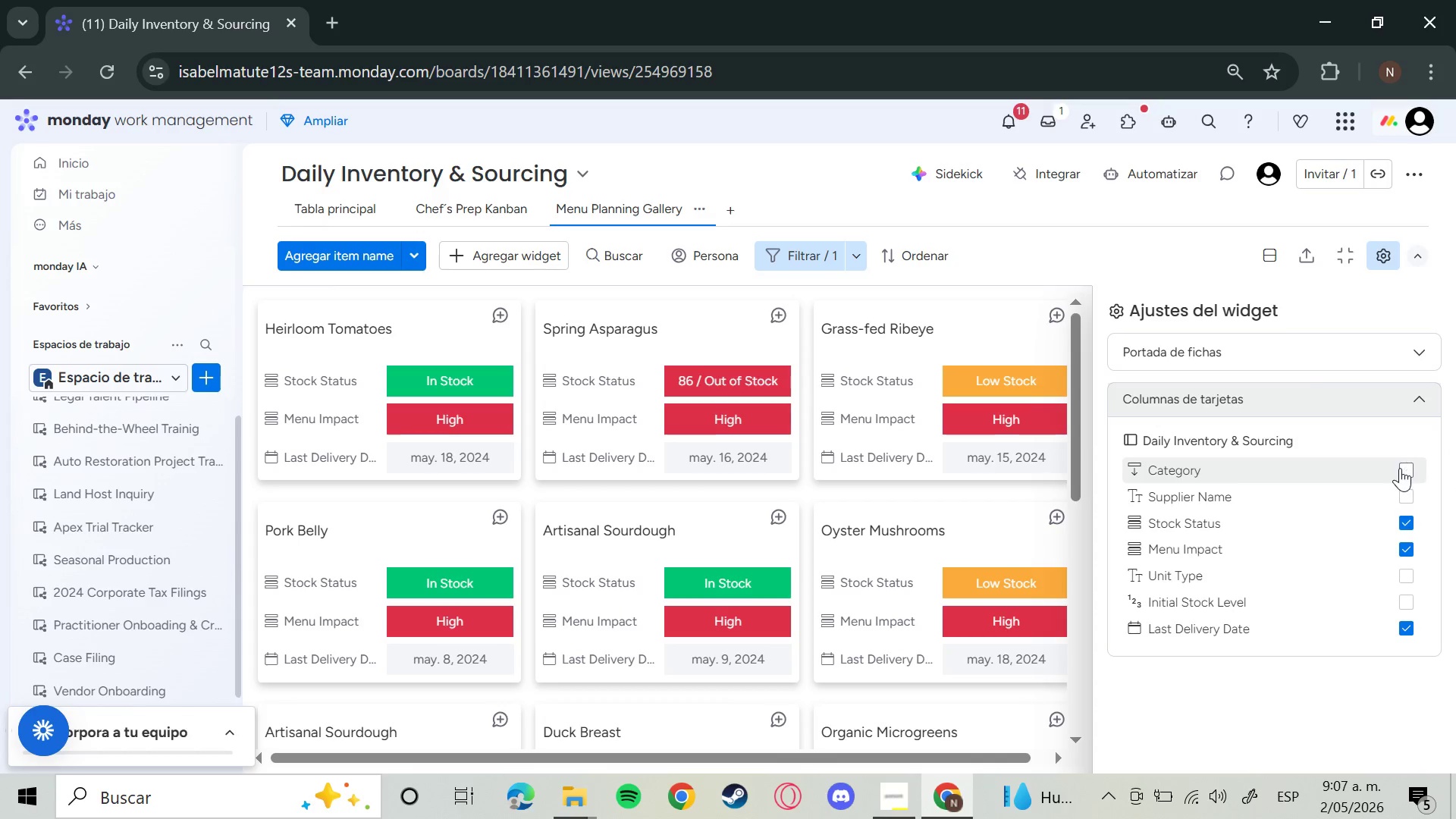 
wait(9.84)
 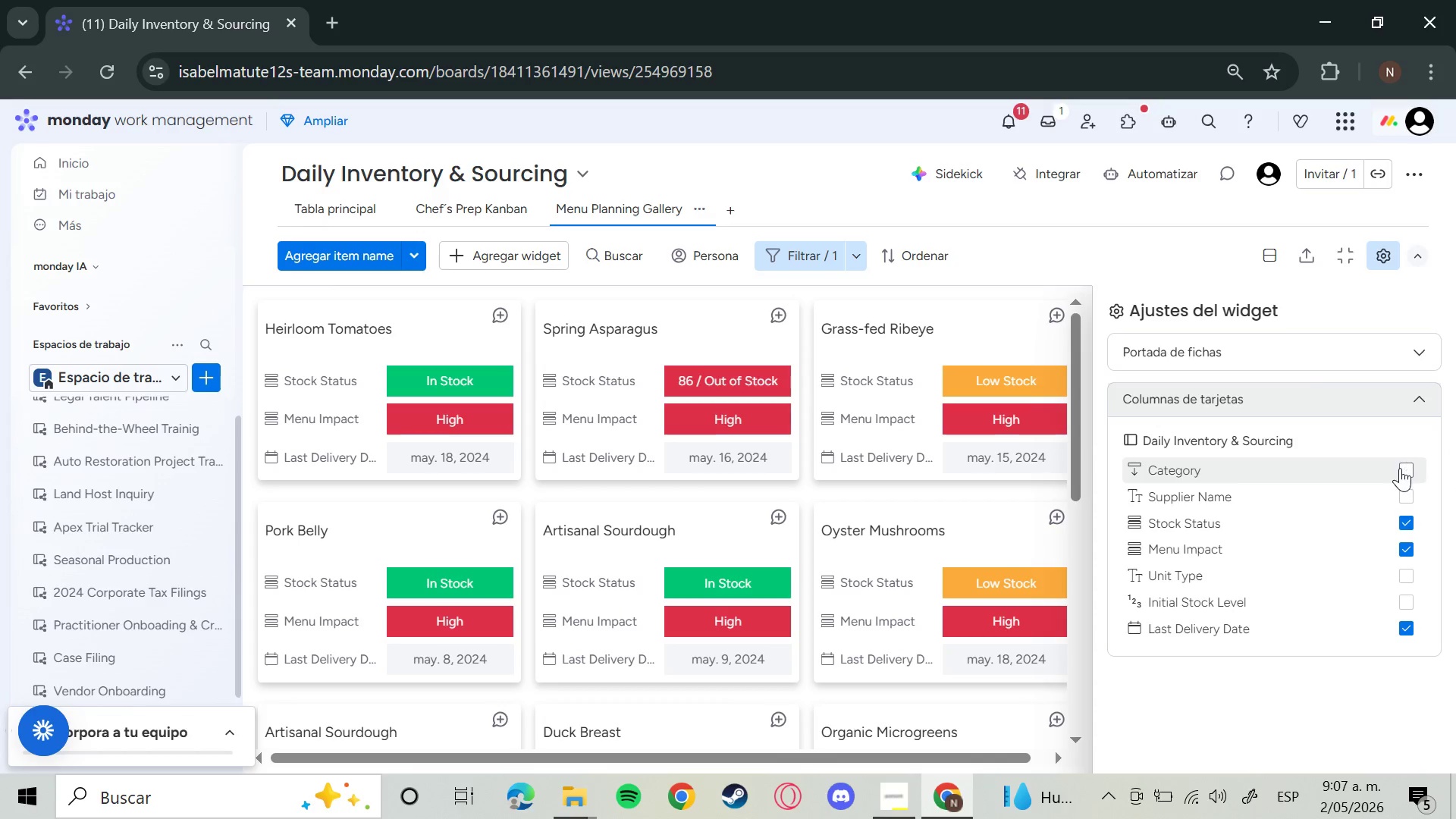 
scroll: coordinate [1391, 565], scroll_direction: up, amount: 1.0
 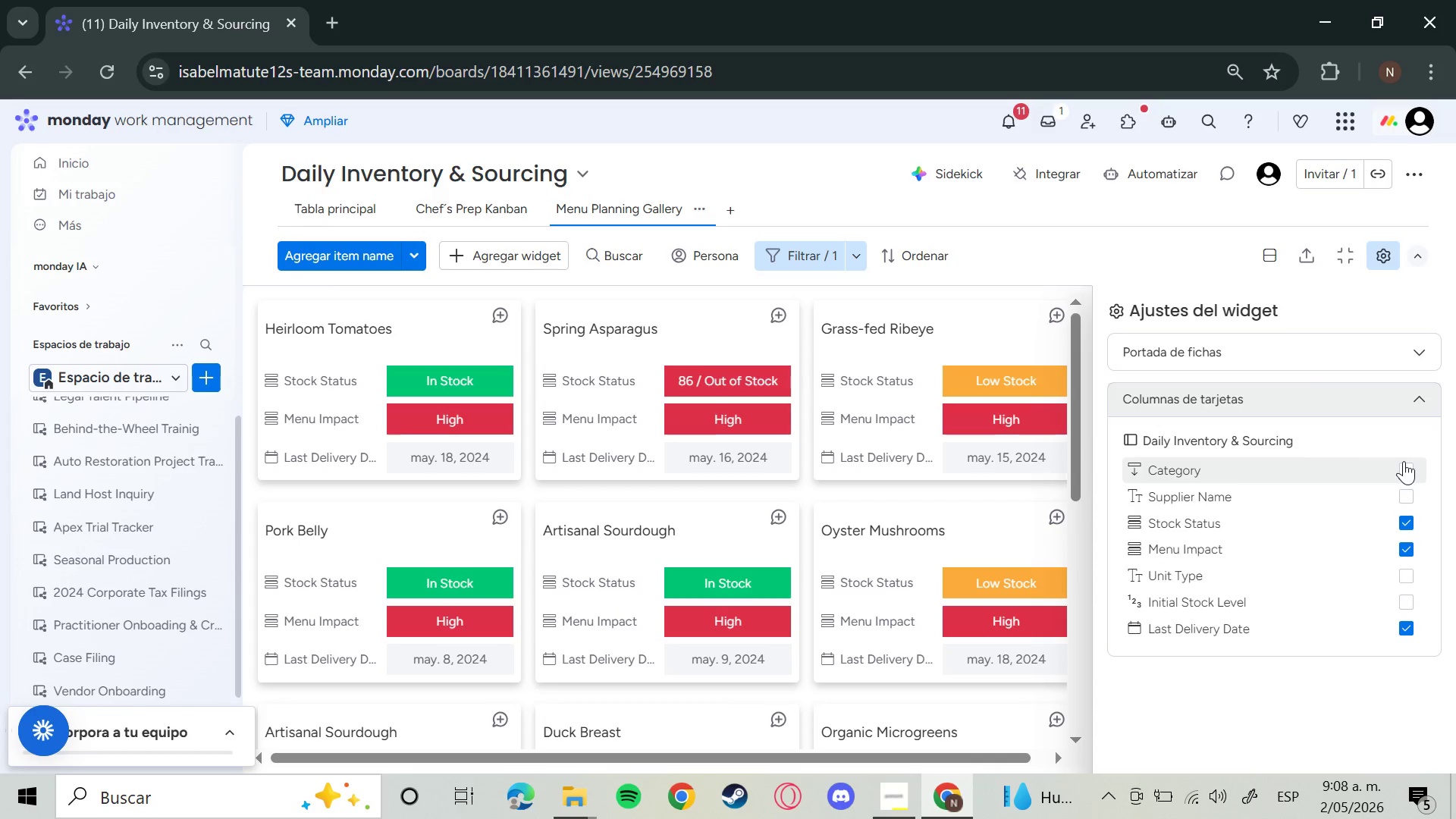 
wait(10.25)
 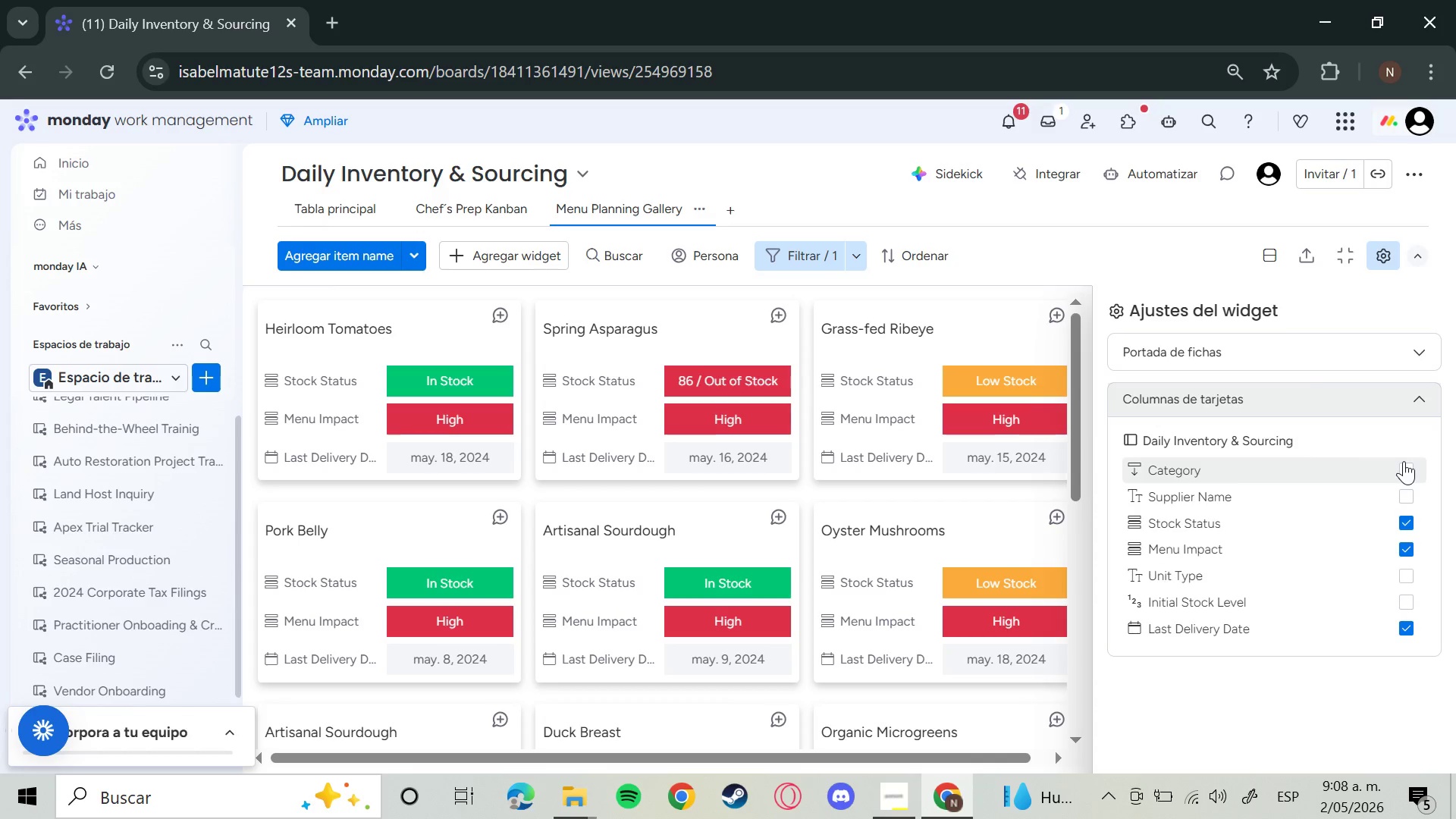 
left_click([1403, 474])
 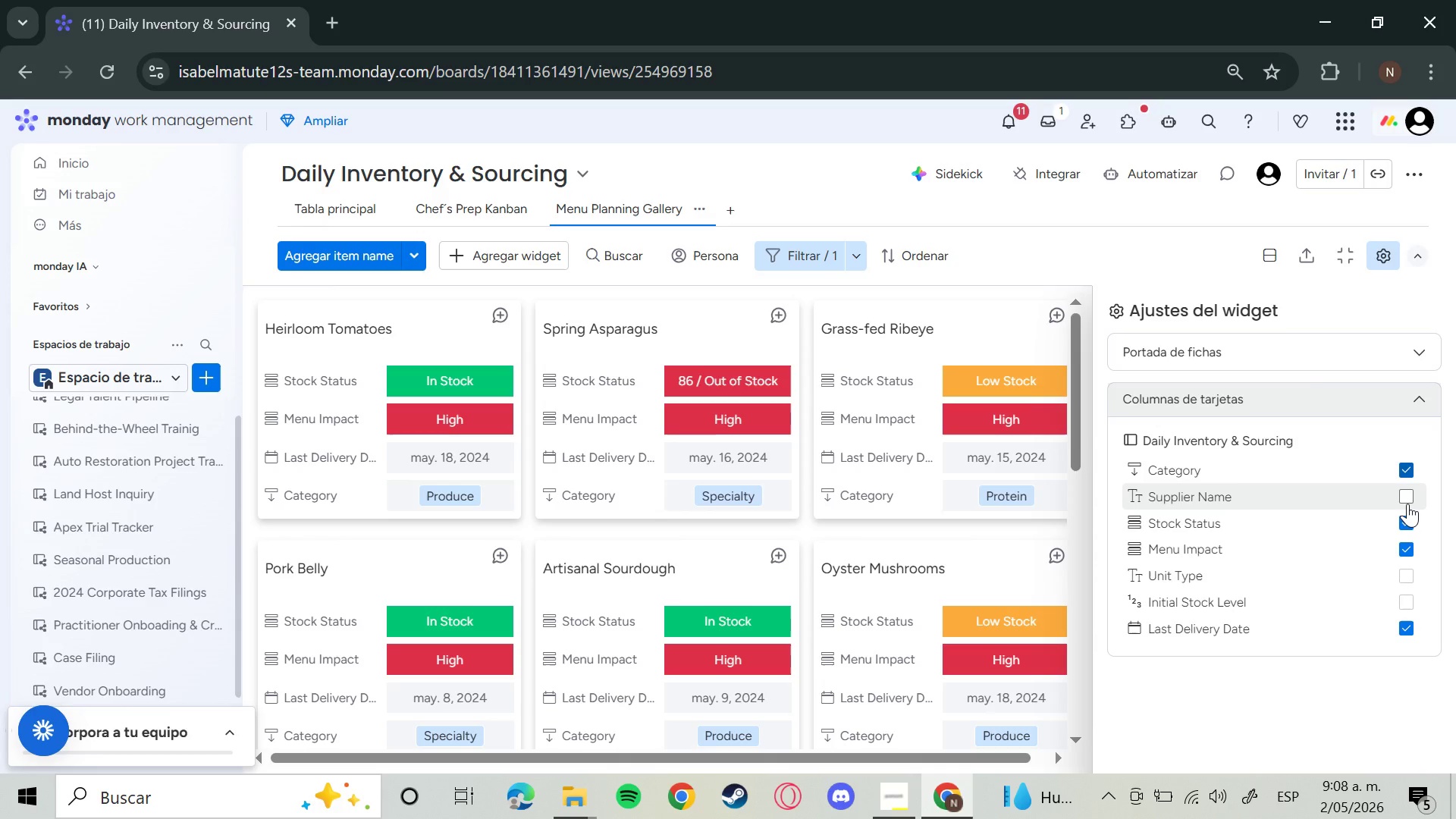 
left_click([1407, 504])
 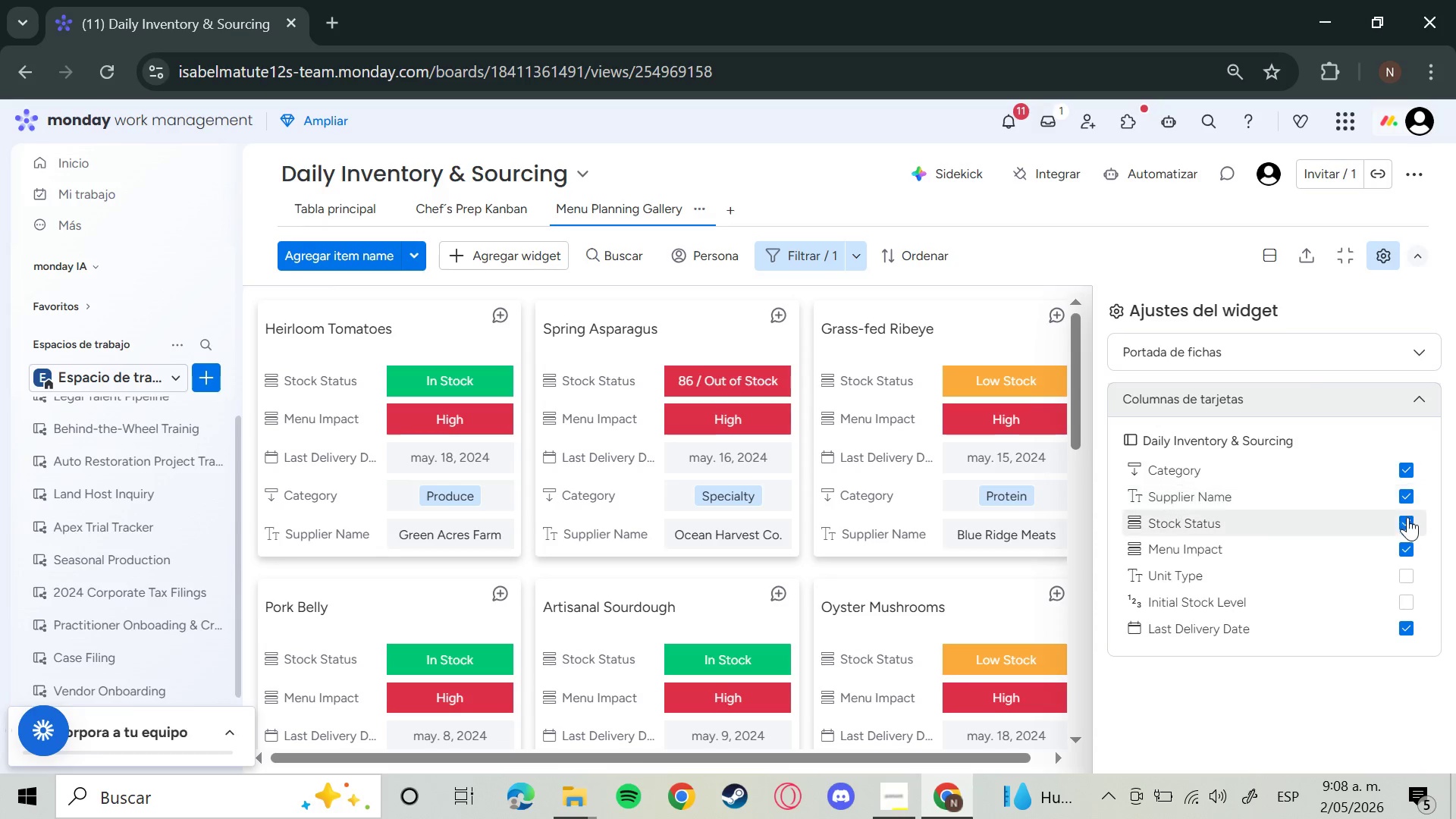 
left_click([1407, 544])
 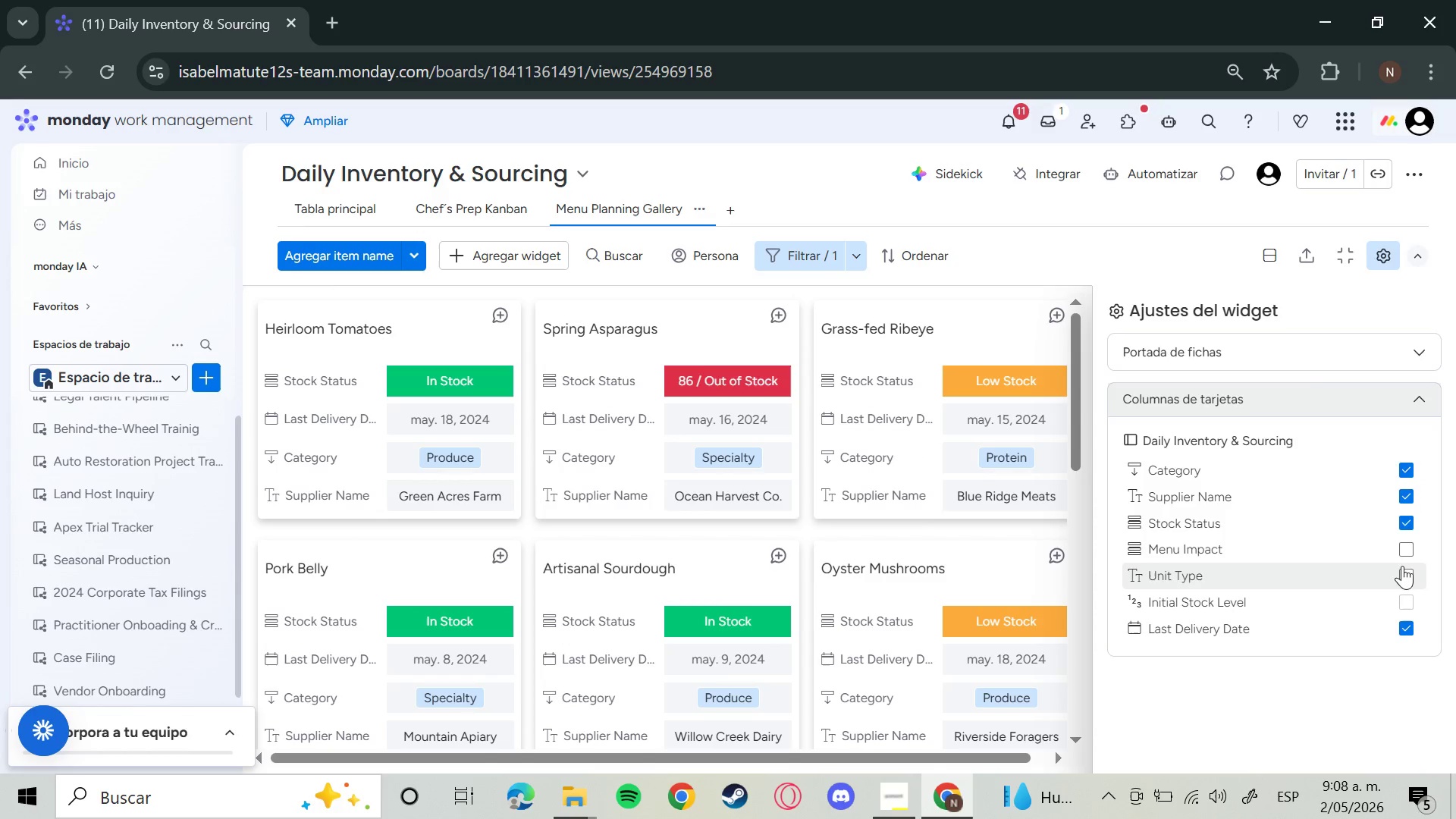 
left_click([1407, 549])
 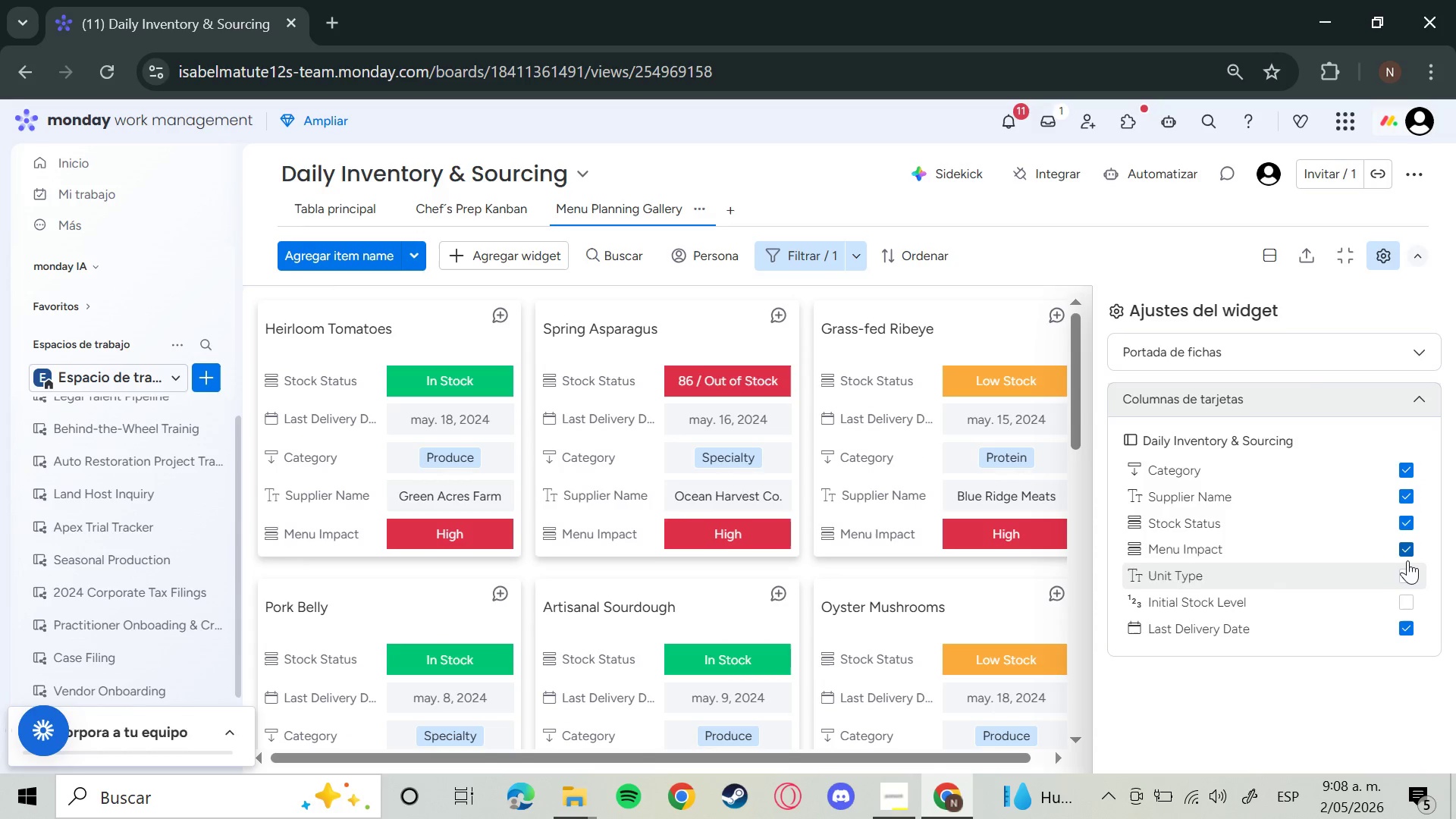 
left_click([1409, 557])
 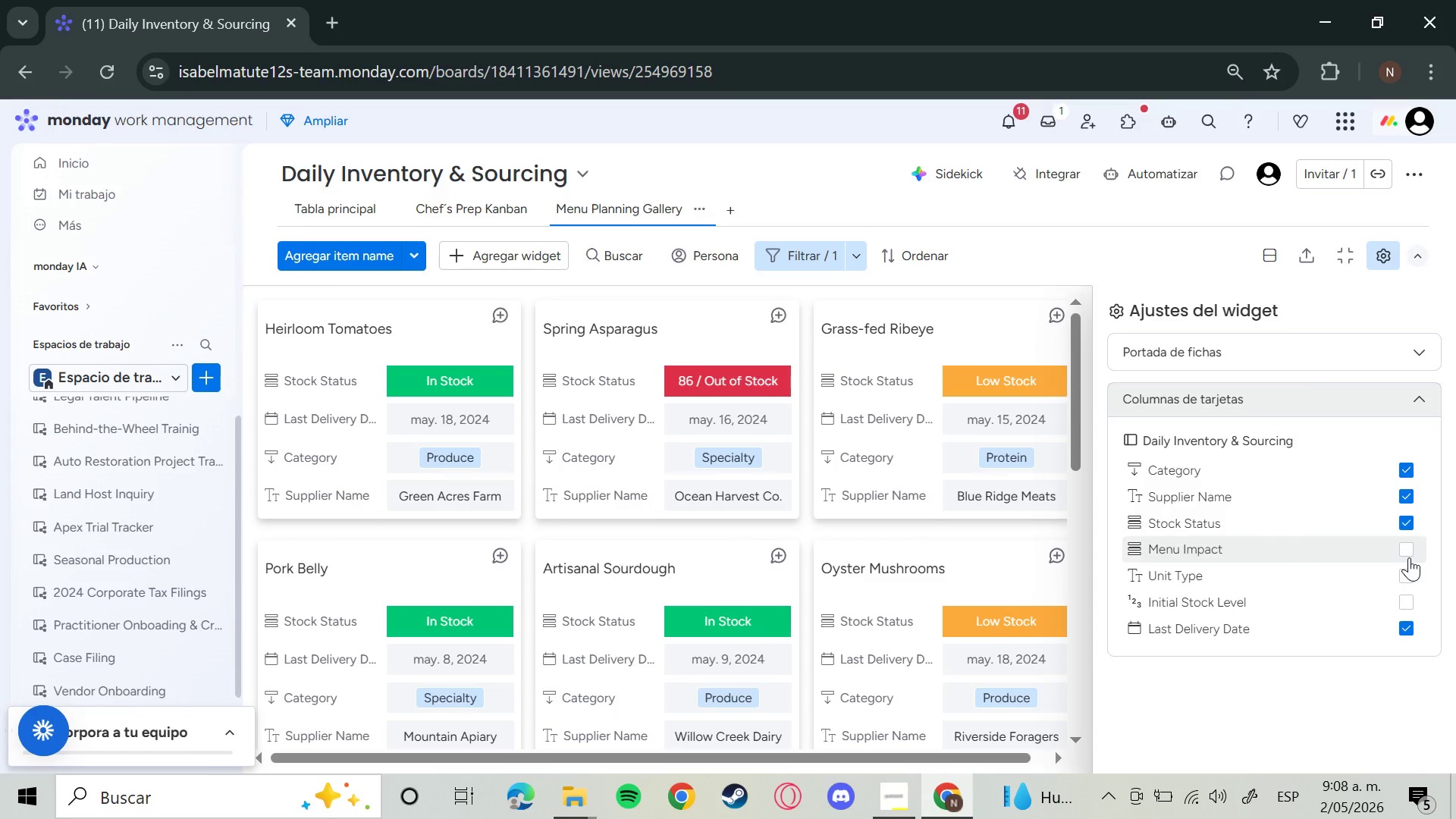 
left_click([1409, 557])
 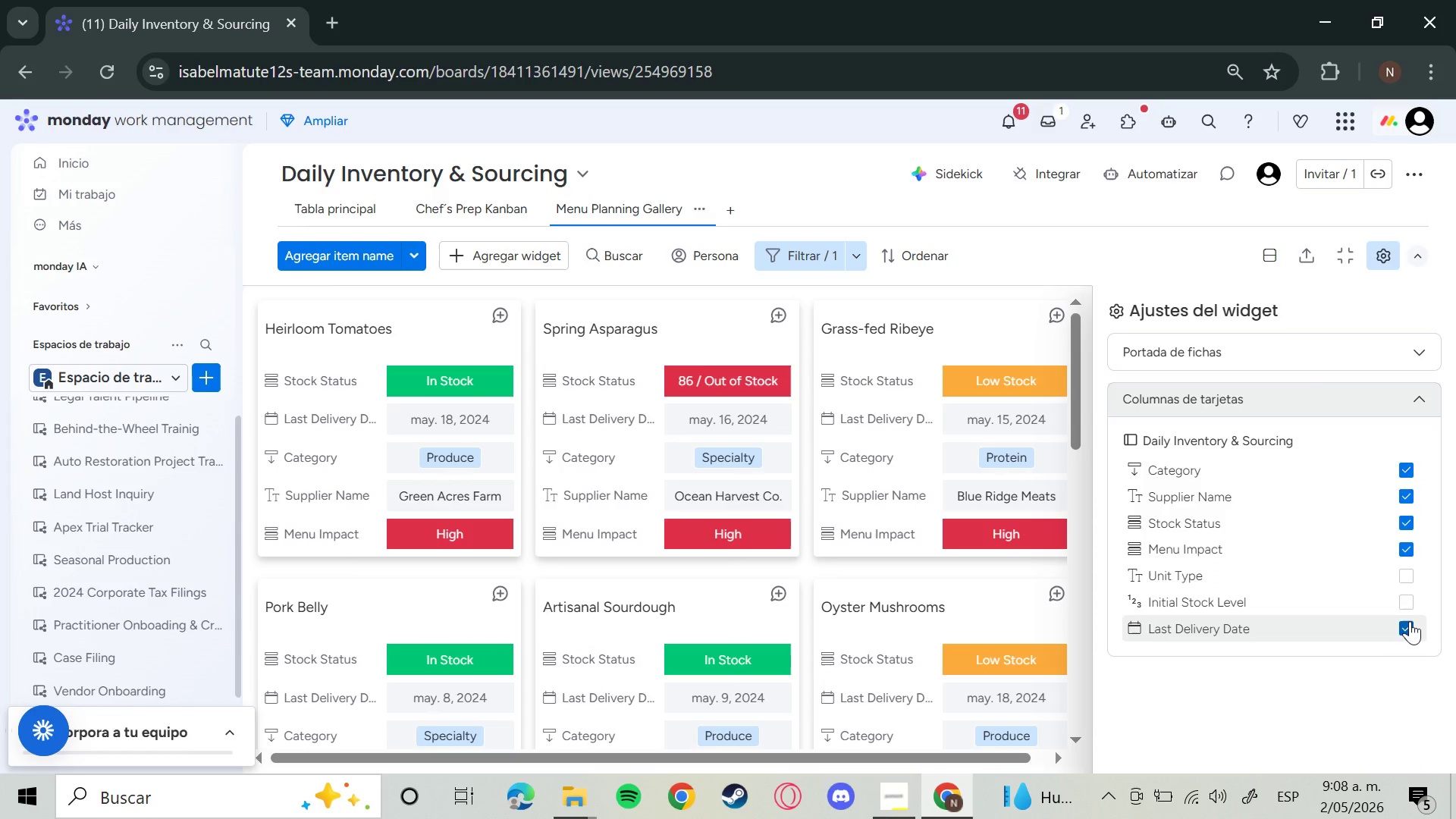 
left_click([1410, 621])
 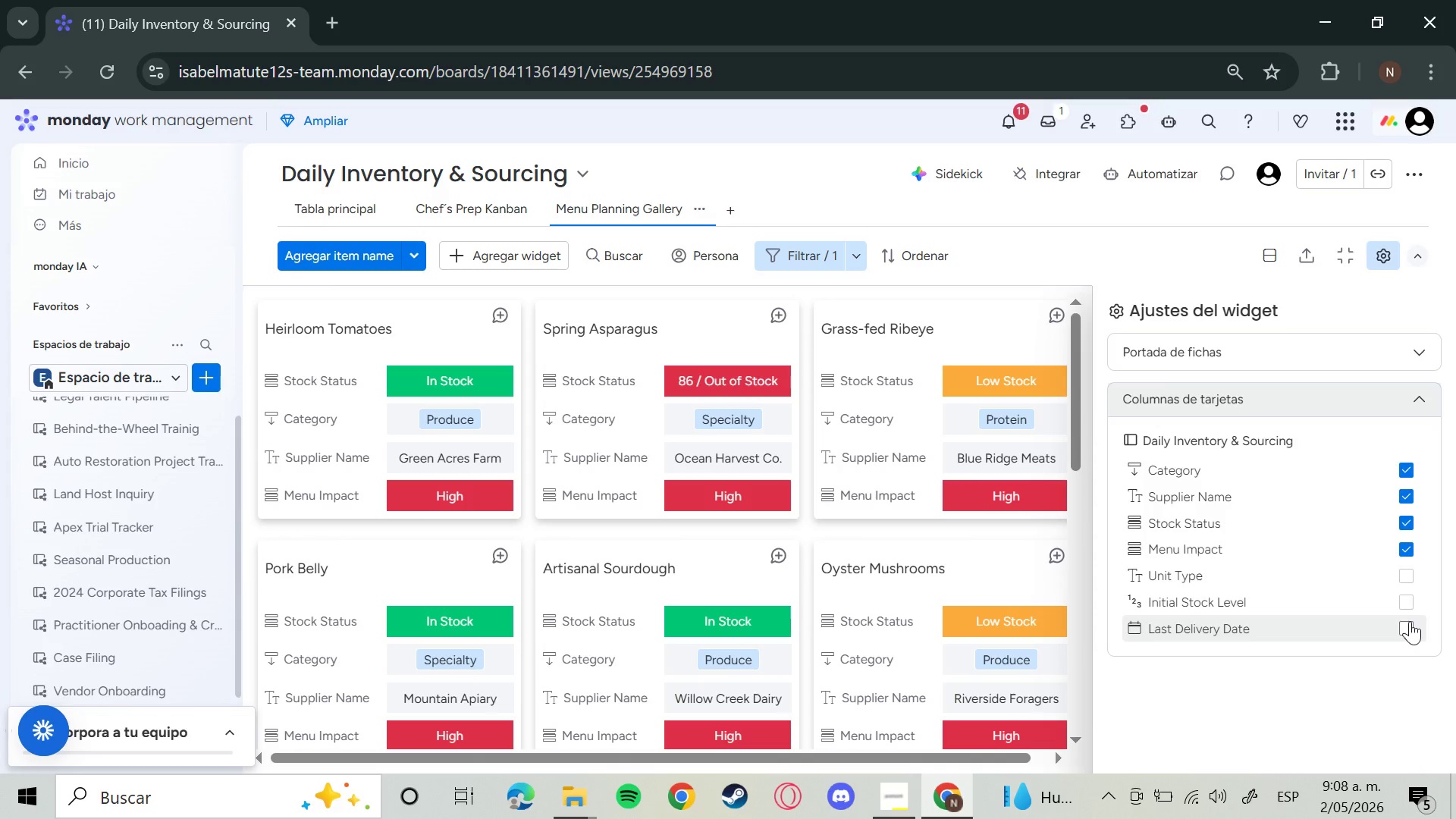 
left_click([1410, 621])
 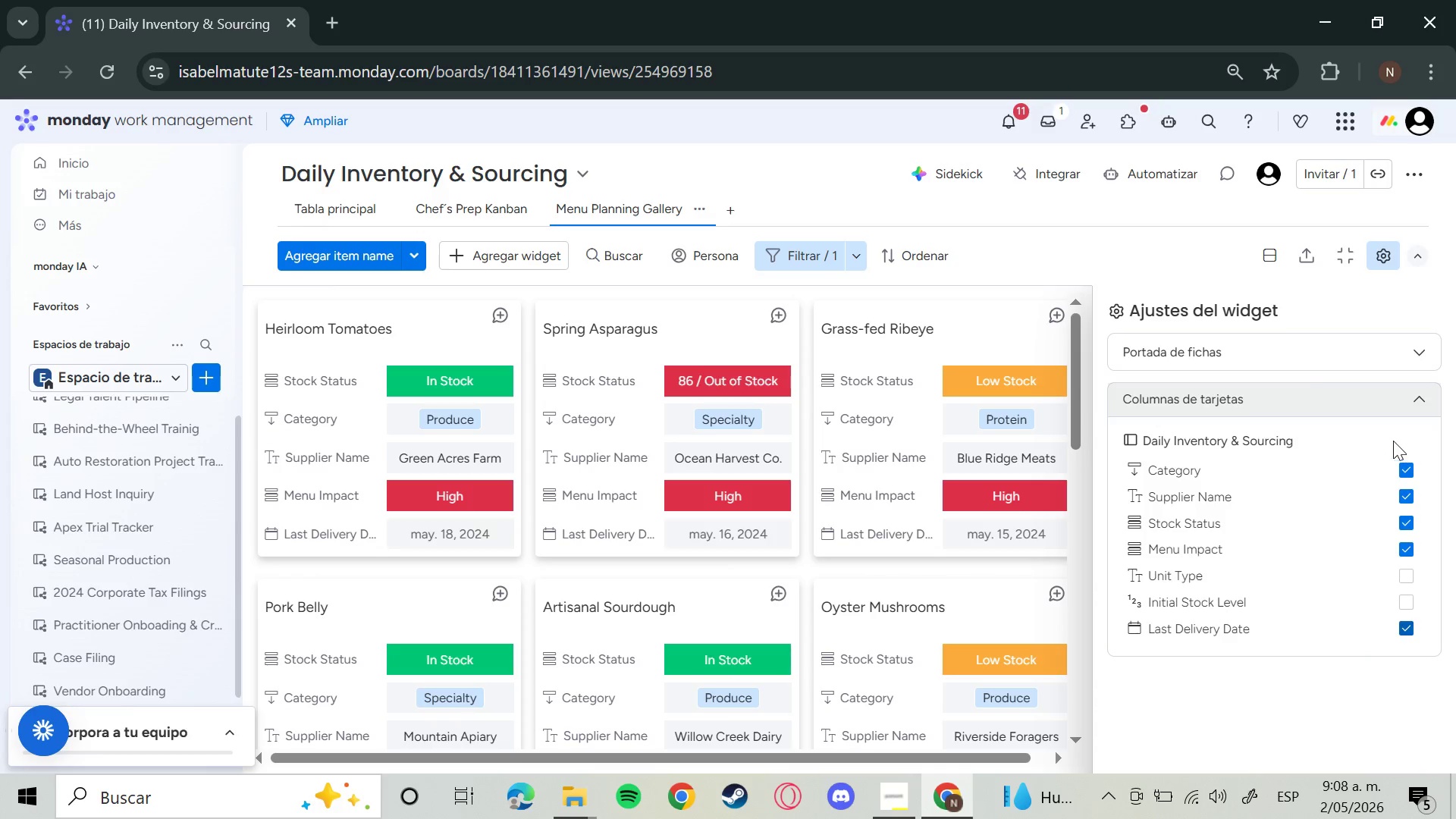 
left_click([1423, 397])
 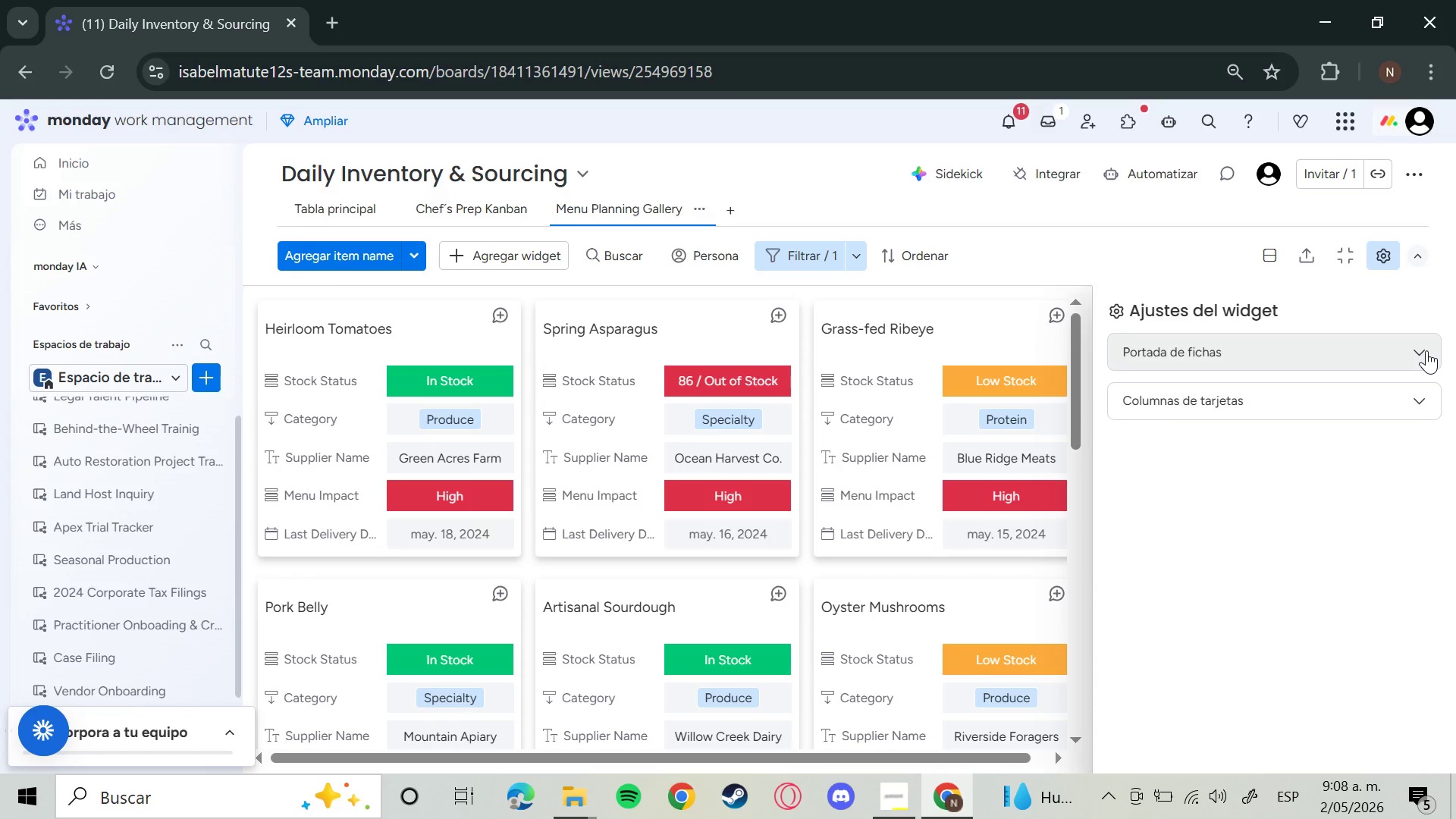 
double_click([1426, 350])
 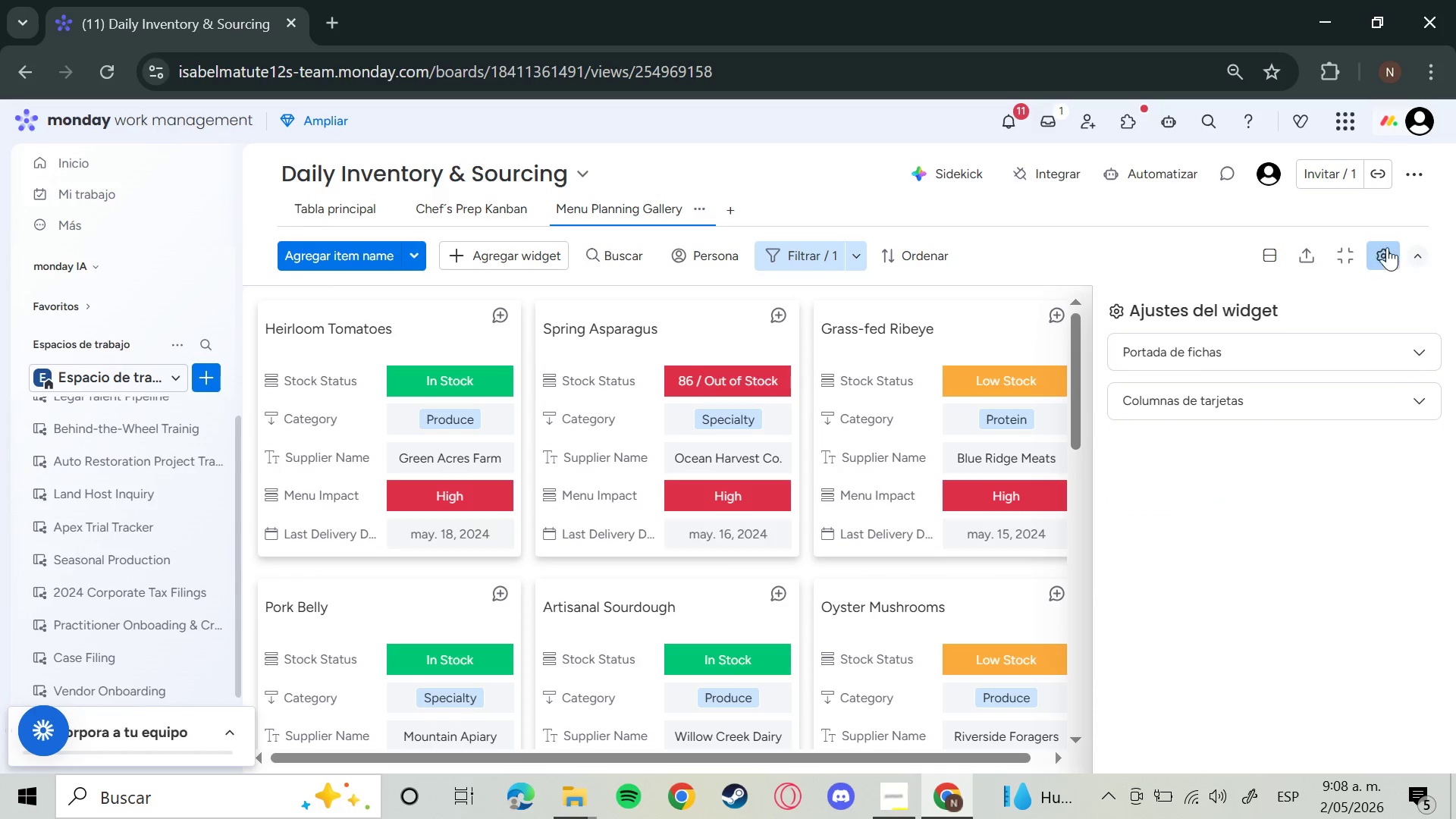 
left_click_drag(start_coordinate=[1387, 240], to_coordinate=[1391, 246])
 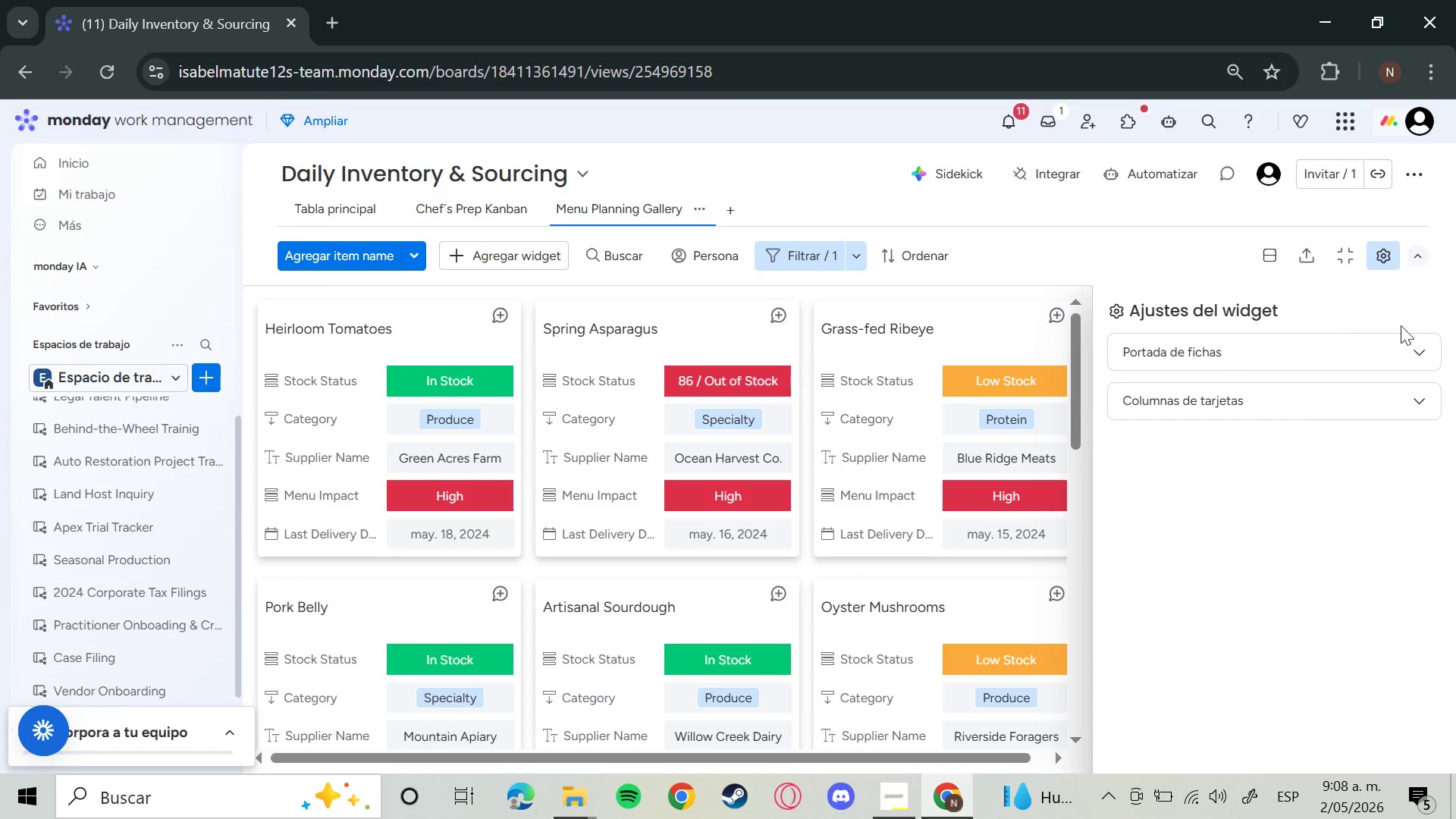 
left_click([1403, 334])
 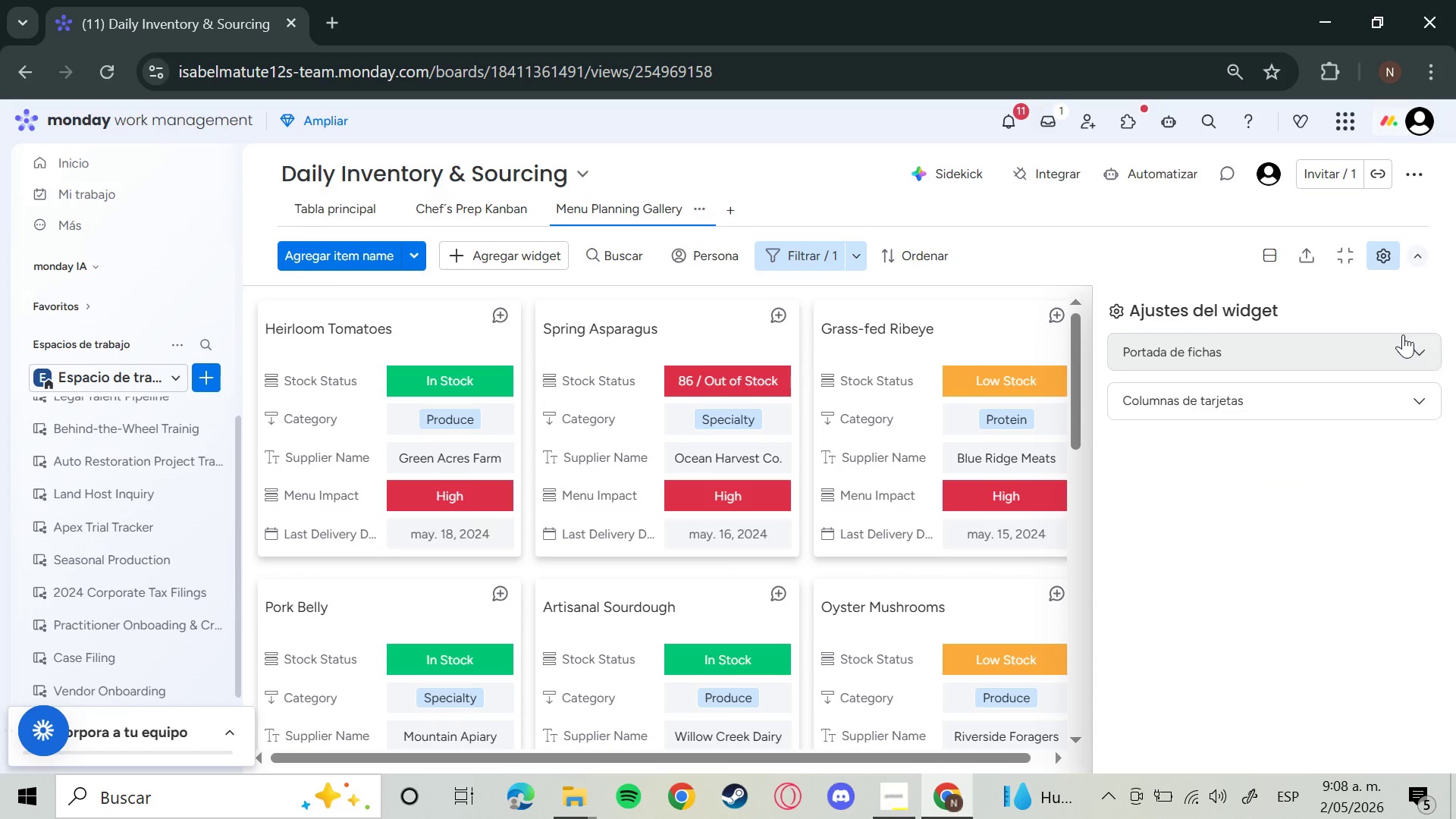 
double_click([1403, 334])
 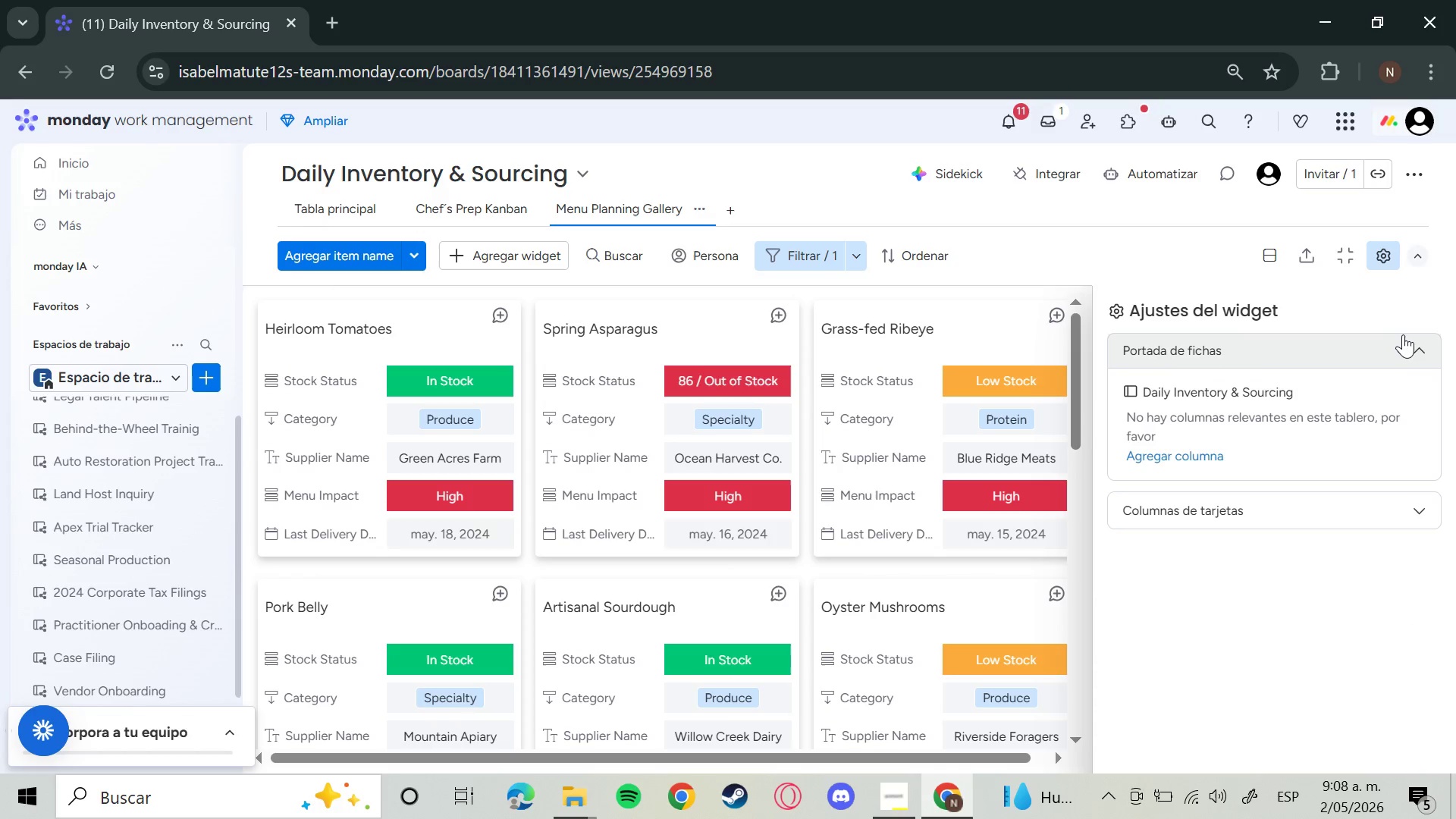 
triple_click([1403, 334])
 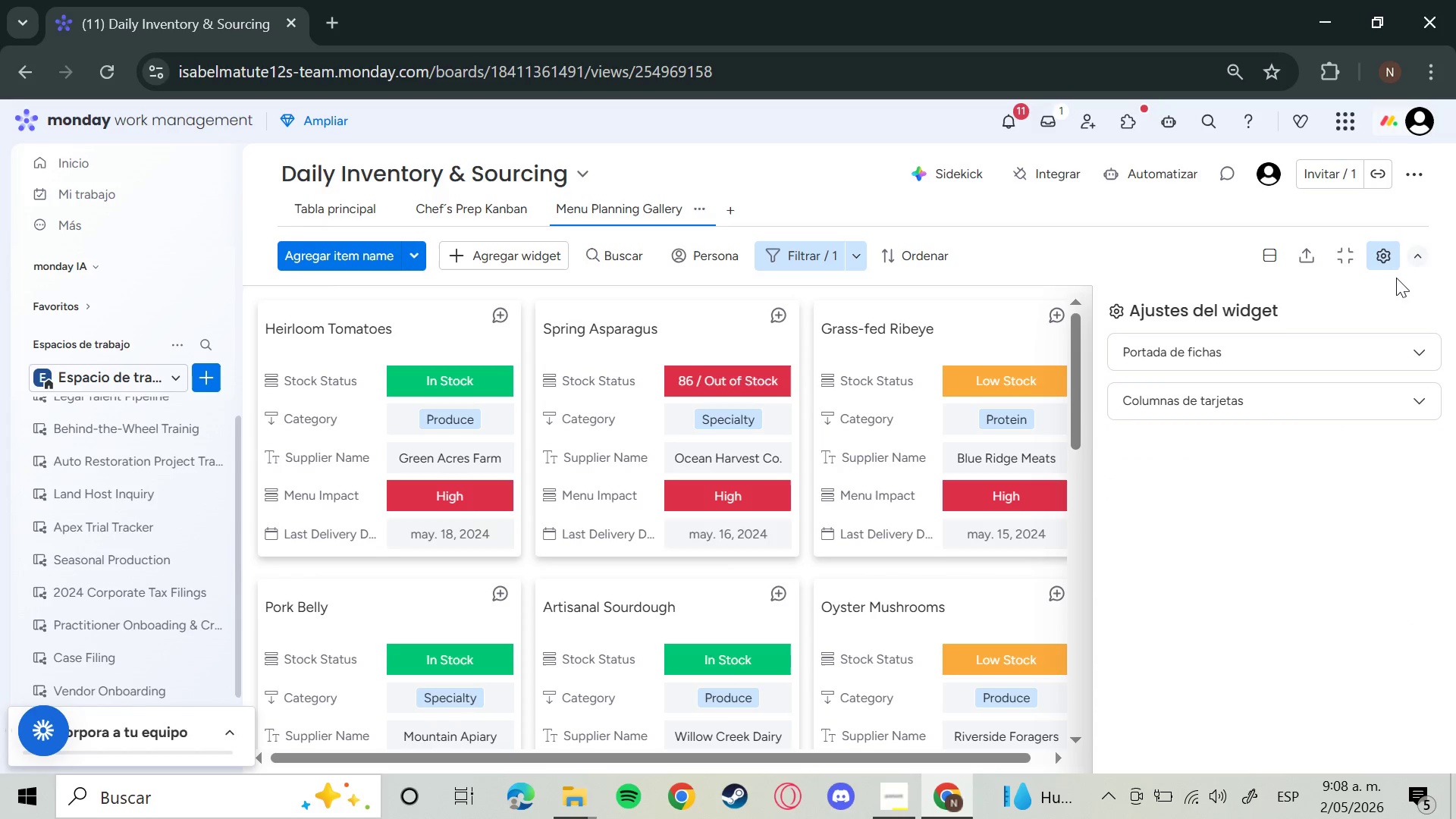 
left_click([1395, 254])
 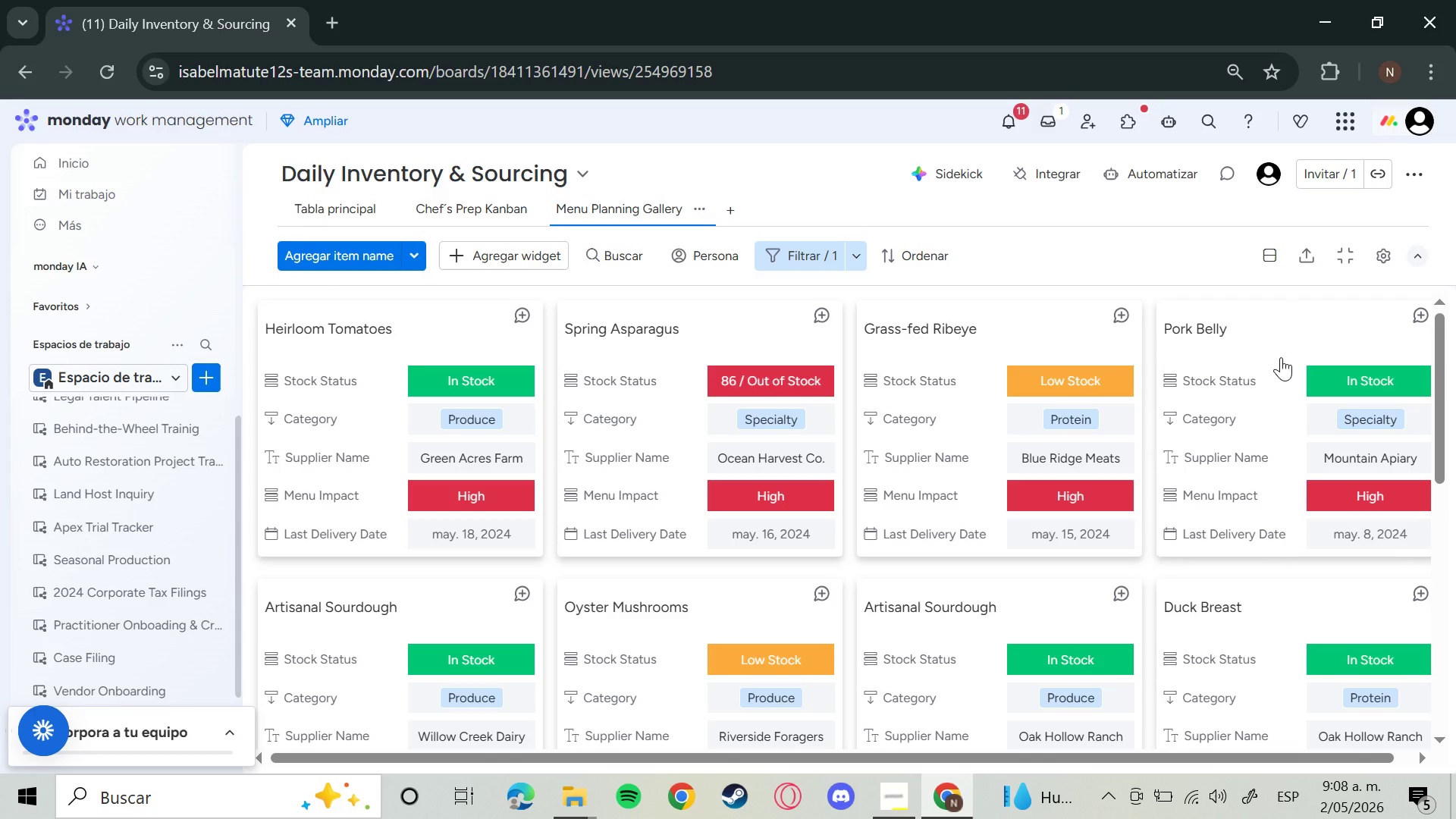 
scroll: coordinate [1281, 369], scroll_direction: down, amount: 2.0
 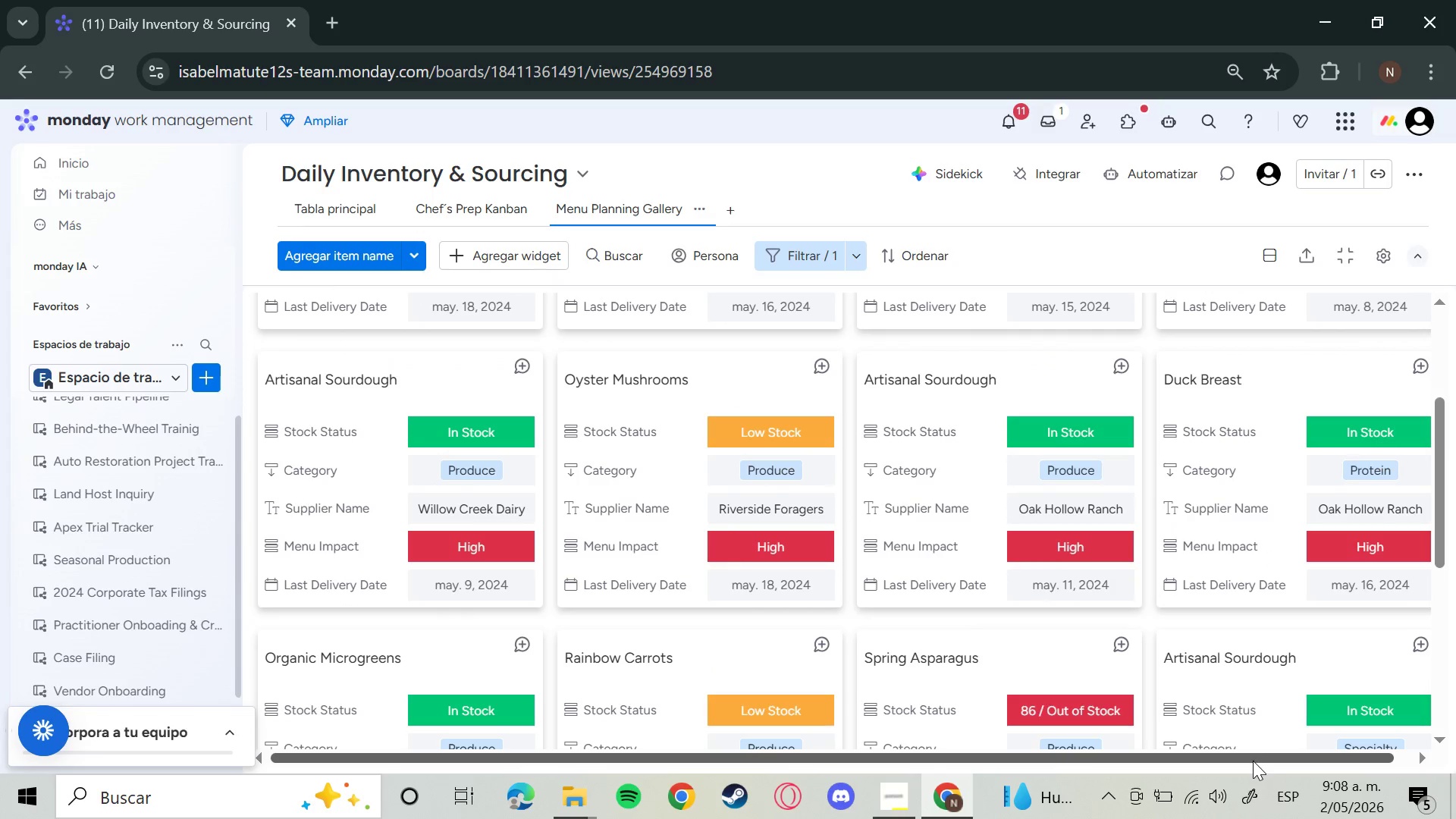 
left_click_drag(start_coordinate=[1254, 760], to_coordinate=[1126, 756])
 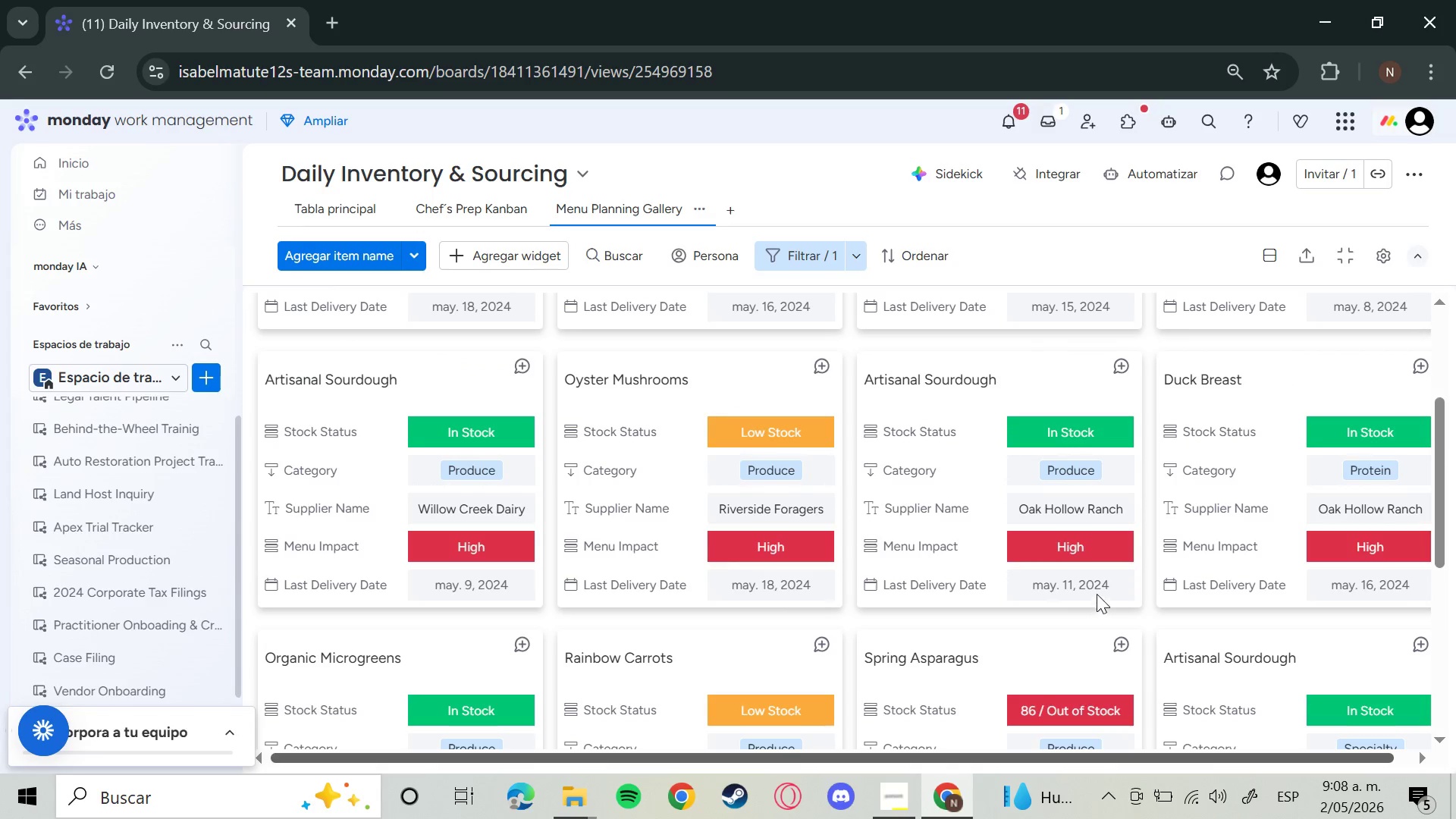 
scroll: coordinate [1099, 600], scroll_direction: down, amount: 5.0
 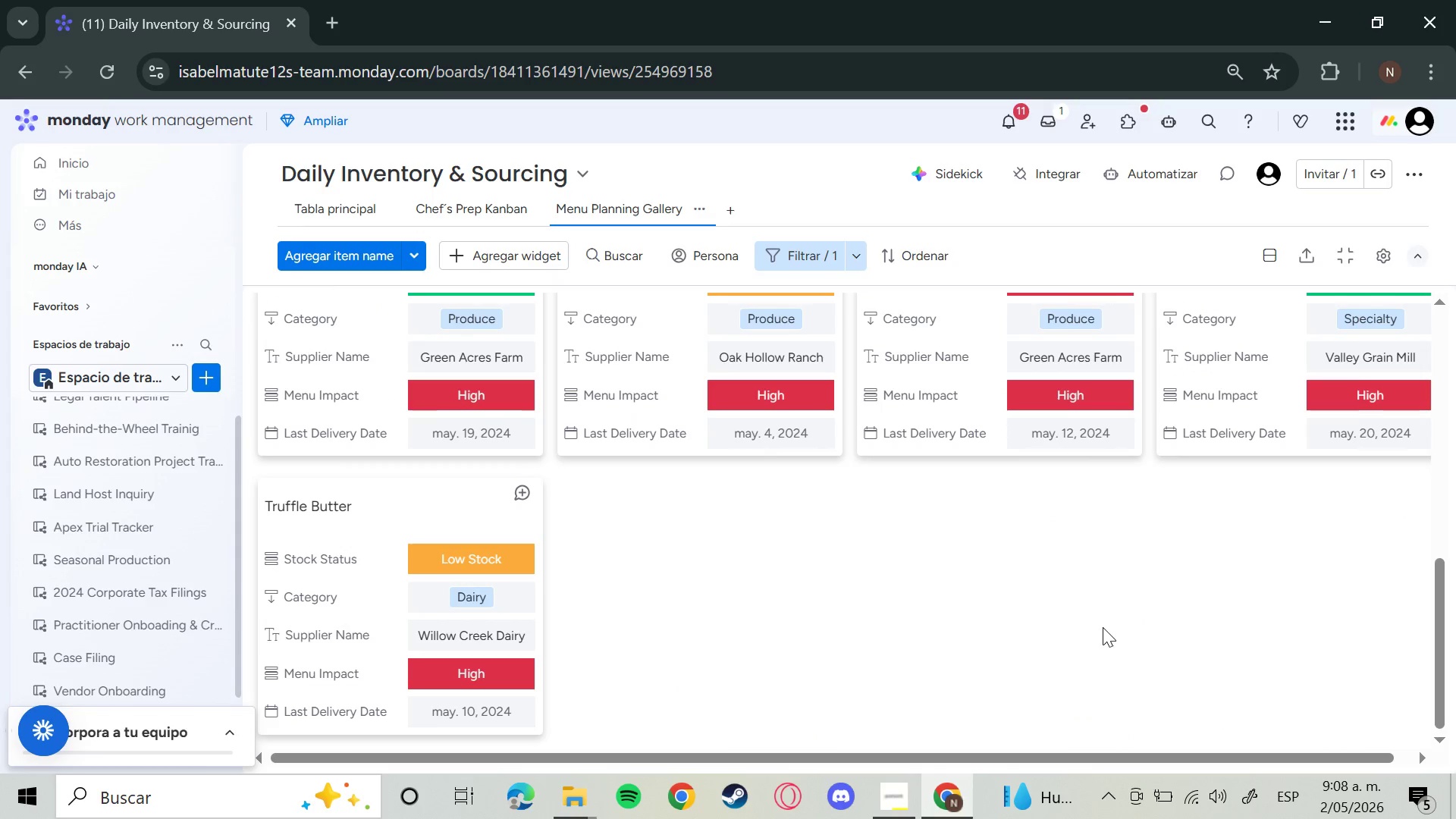 
scroll: coordinate [1144, 606], scroll_direction: up, amount: 6.0
 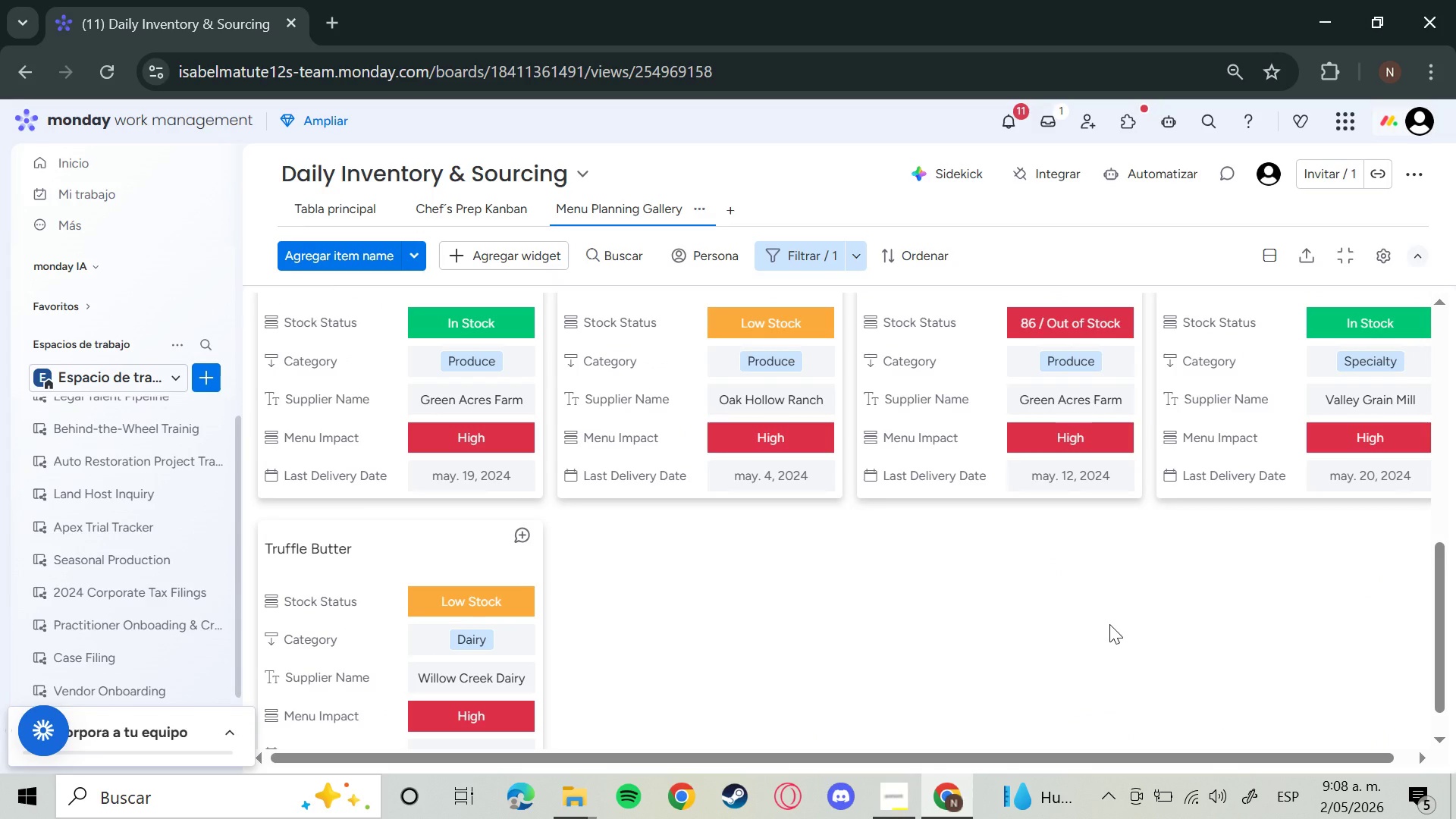 
wait(7.68)
 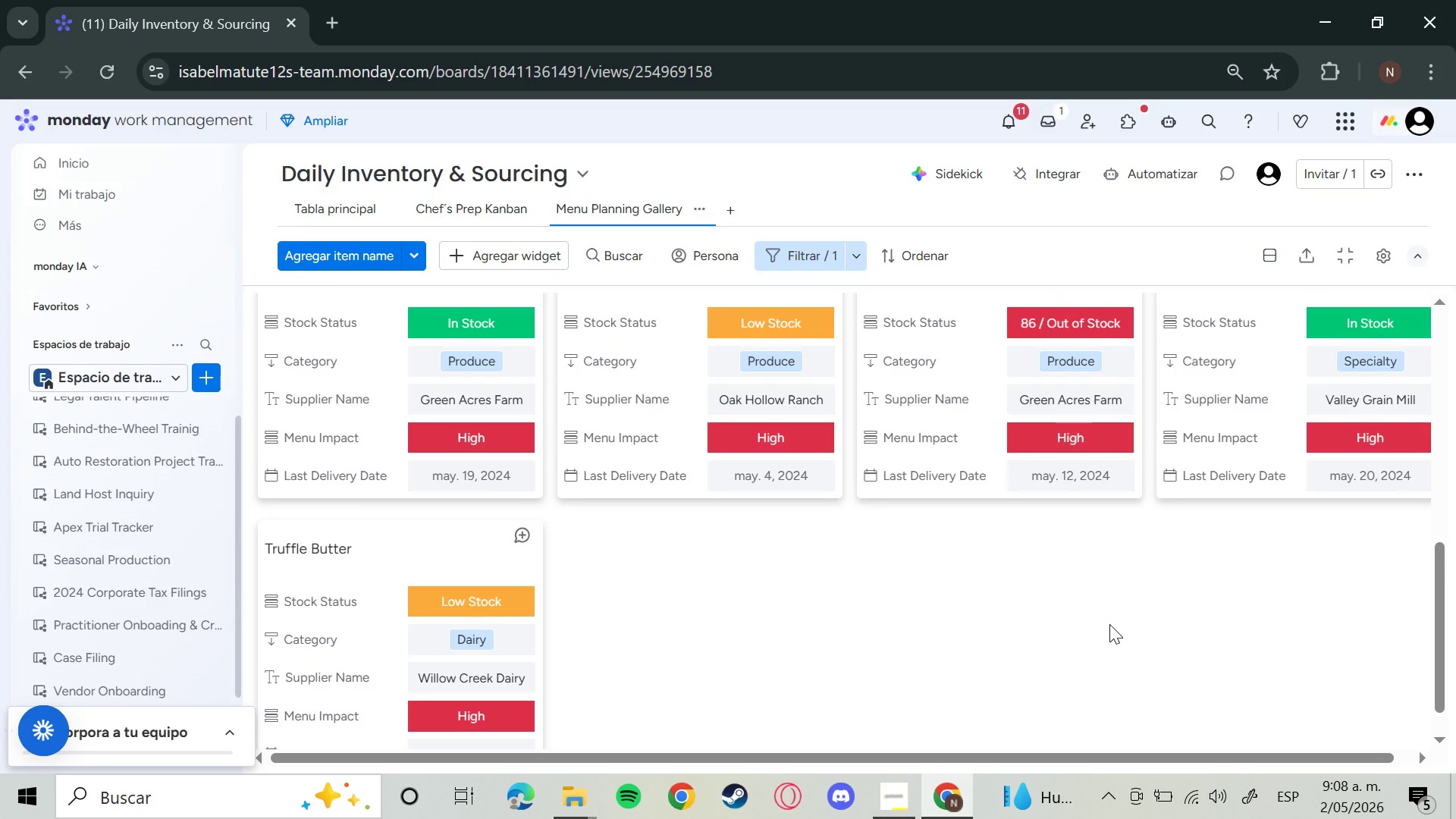 
left_click([889, 803])